 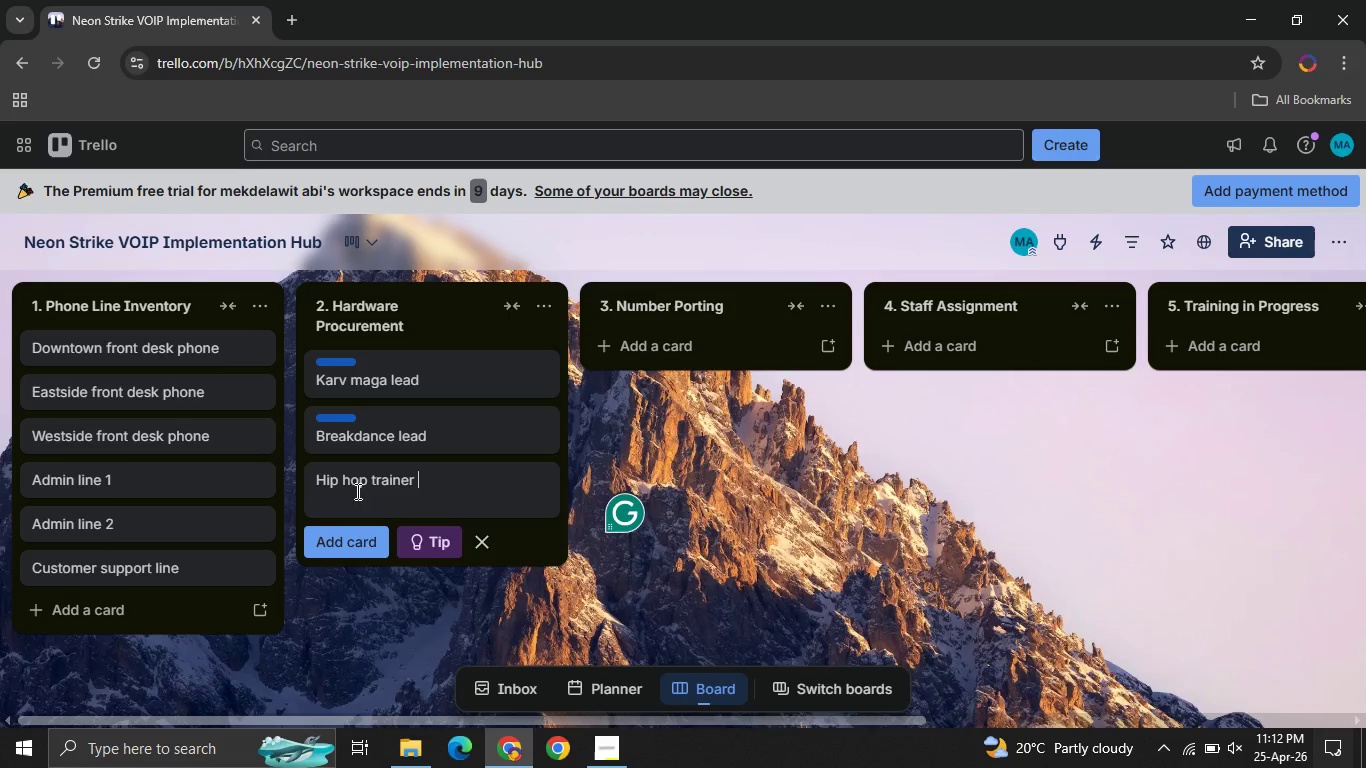 
left_click([347, 552])
 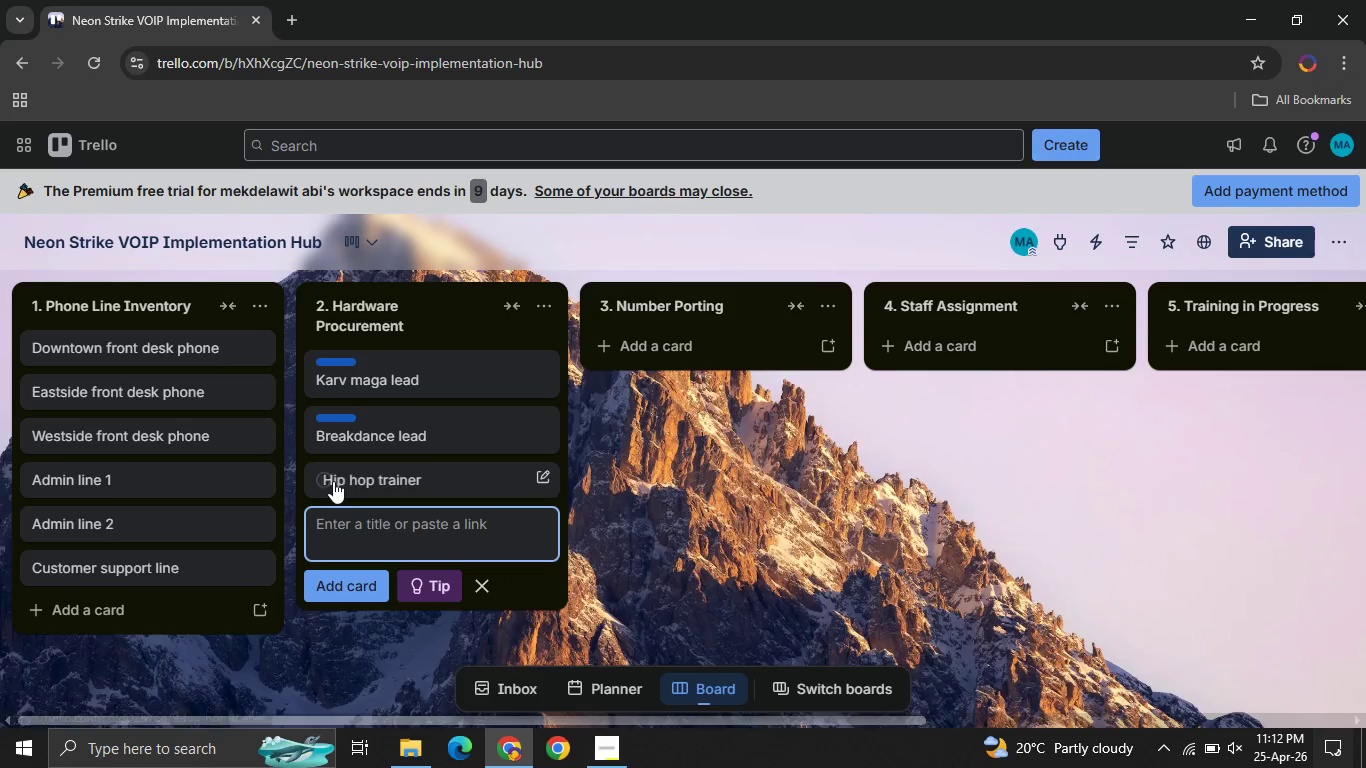 
left_click([333, 481])
 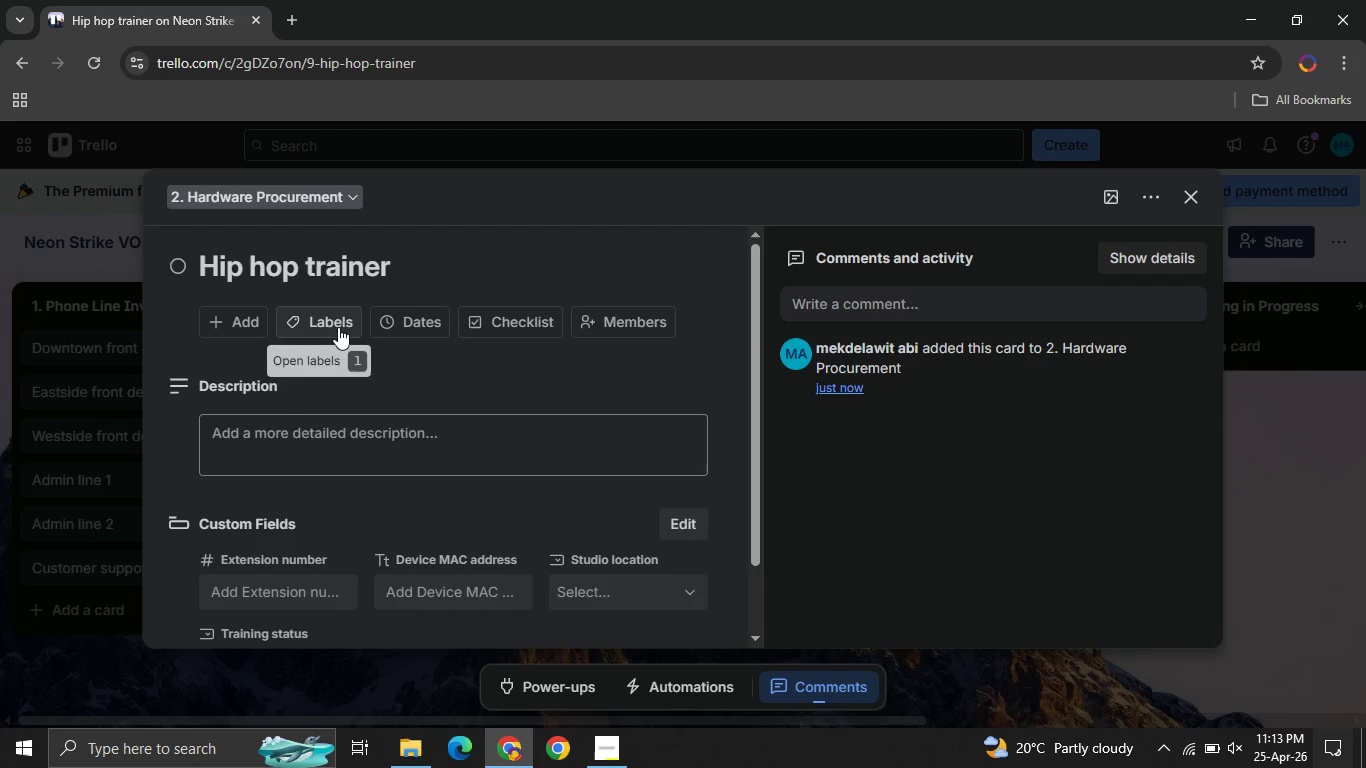 
left_click([338, 327])
 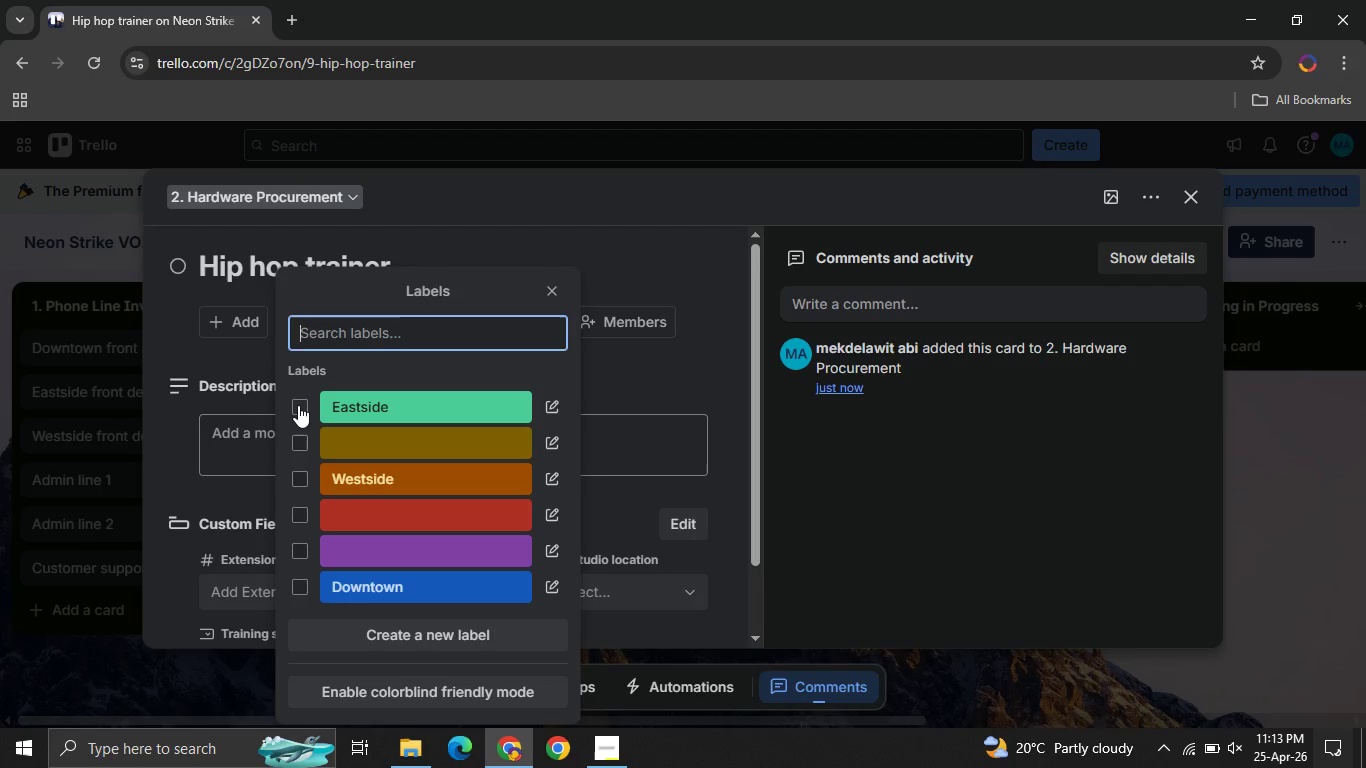 
left_click([298, 405])
 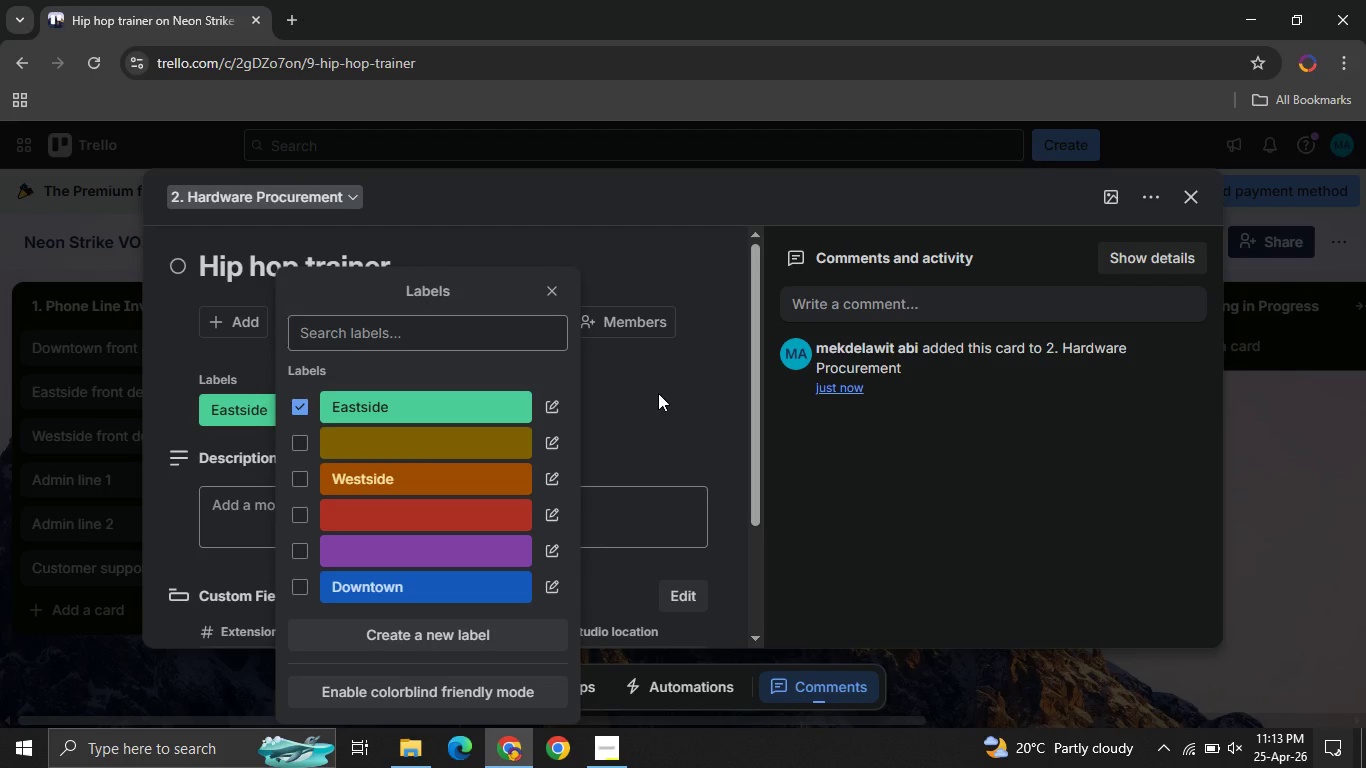 
left_click([658, 393])
 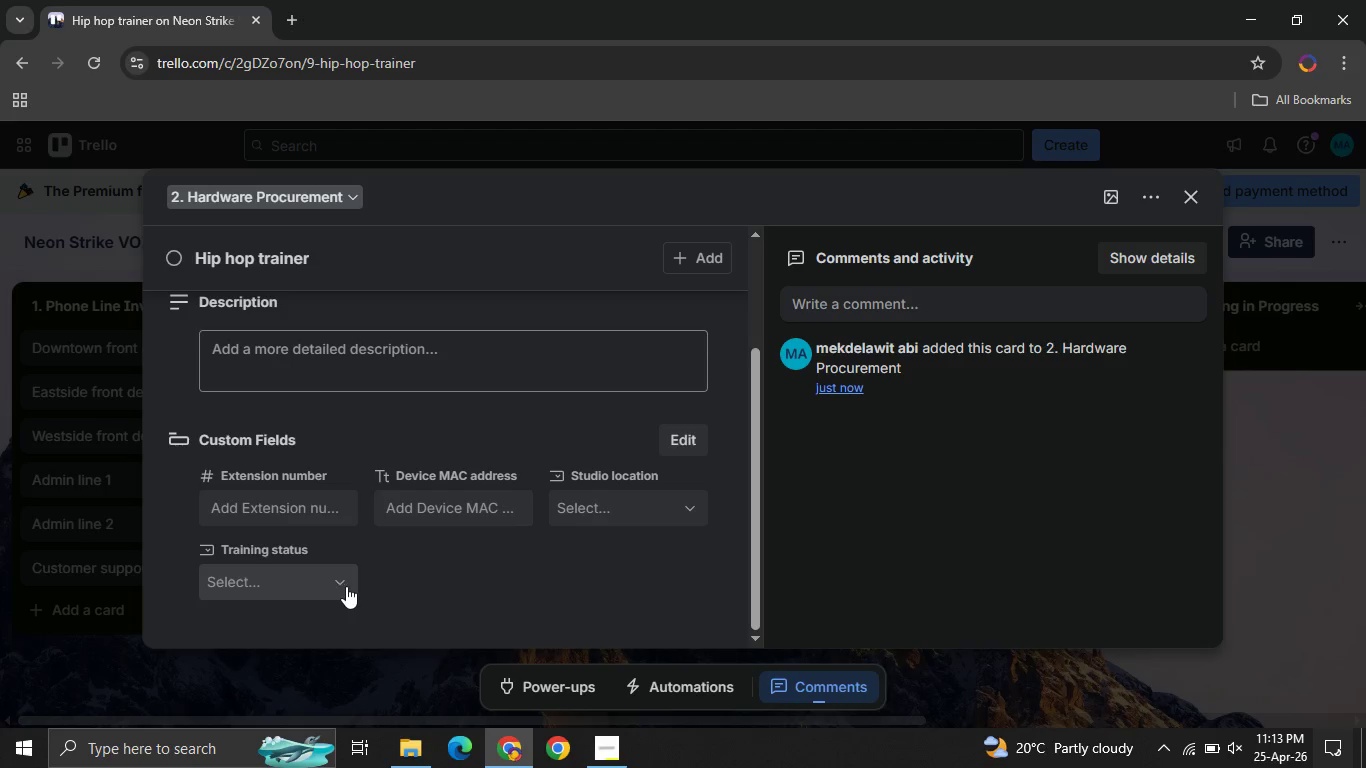 
left_click([349, 586])
 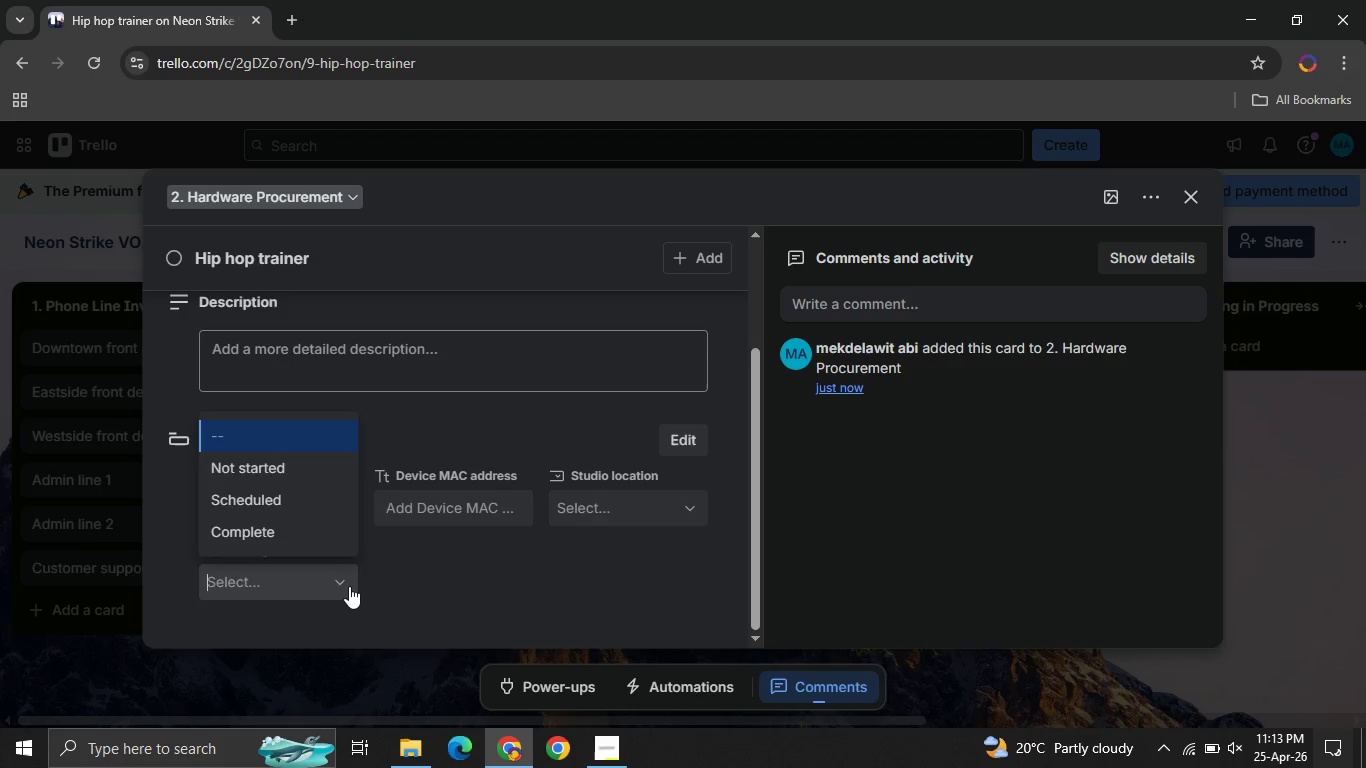 
left_click([349, 586])
 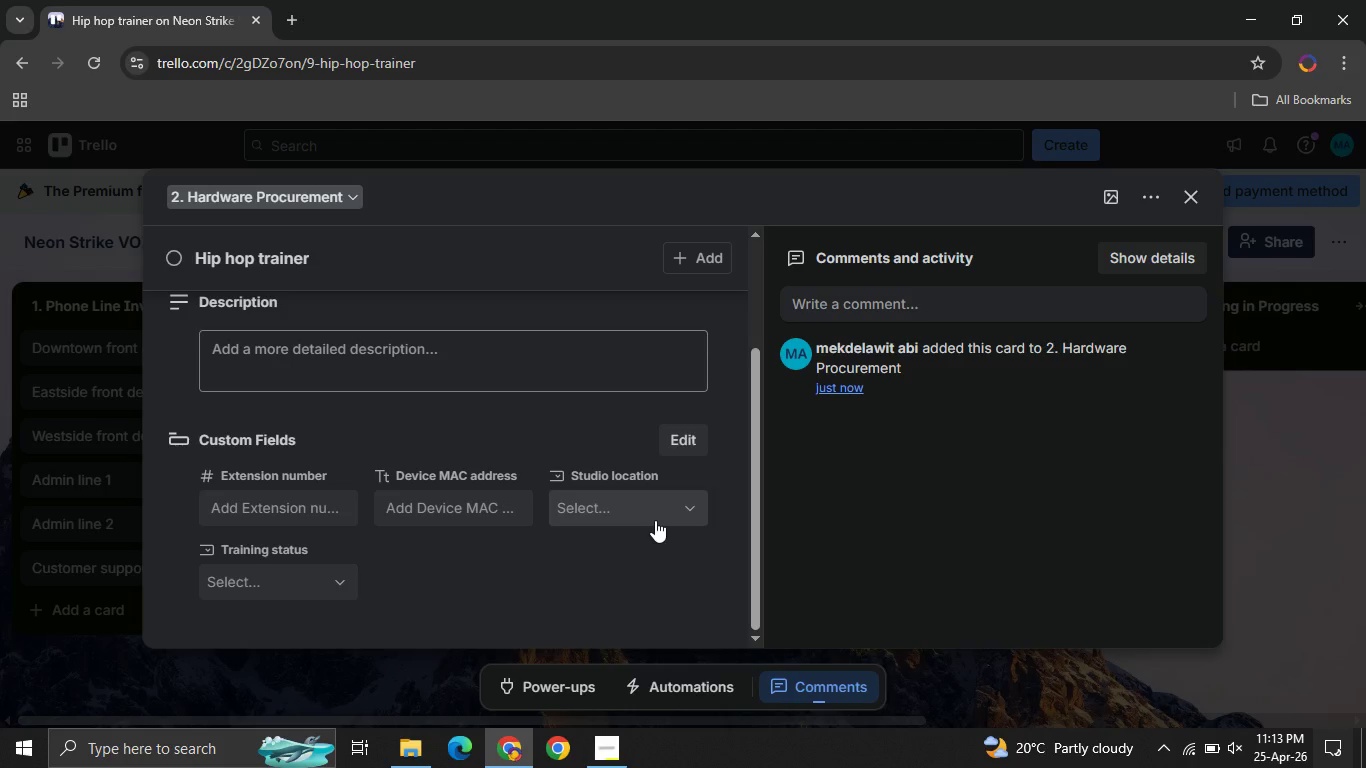 
left_click([655, 520])
 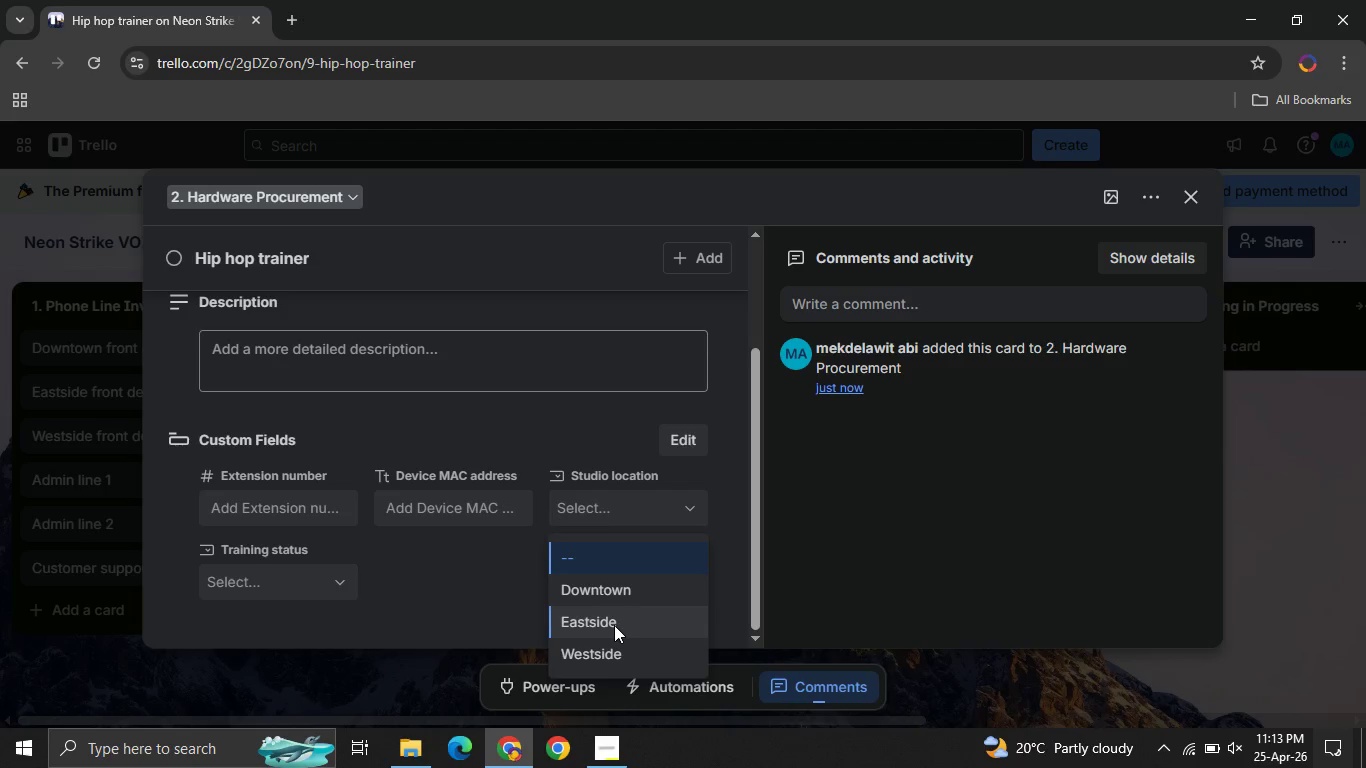 
left_click([614, 625])
 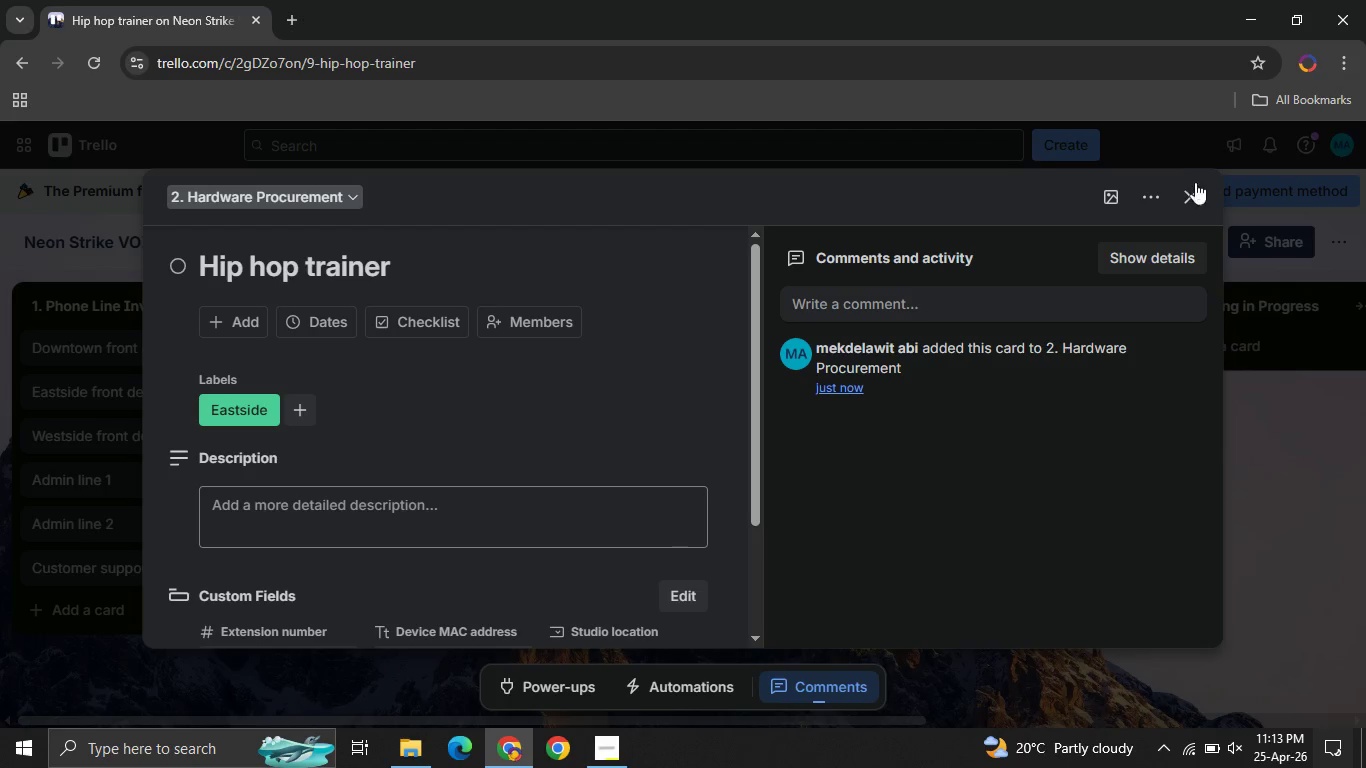 
left_click([1190, 204])
 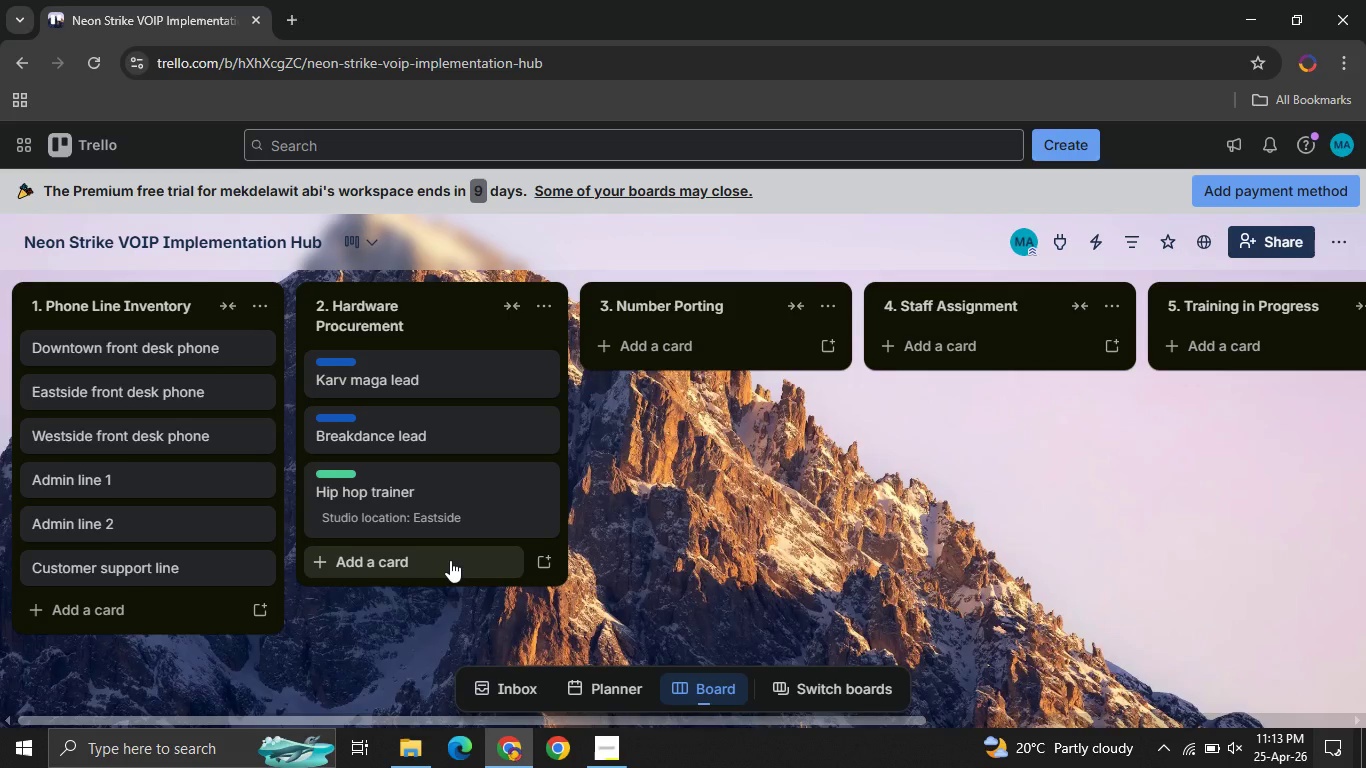 
left_click([450, 560])
 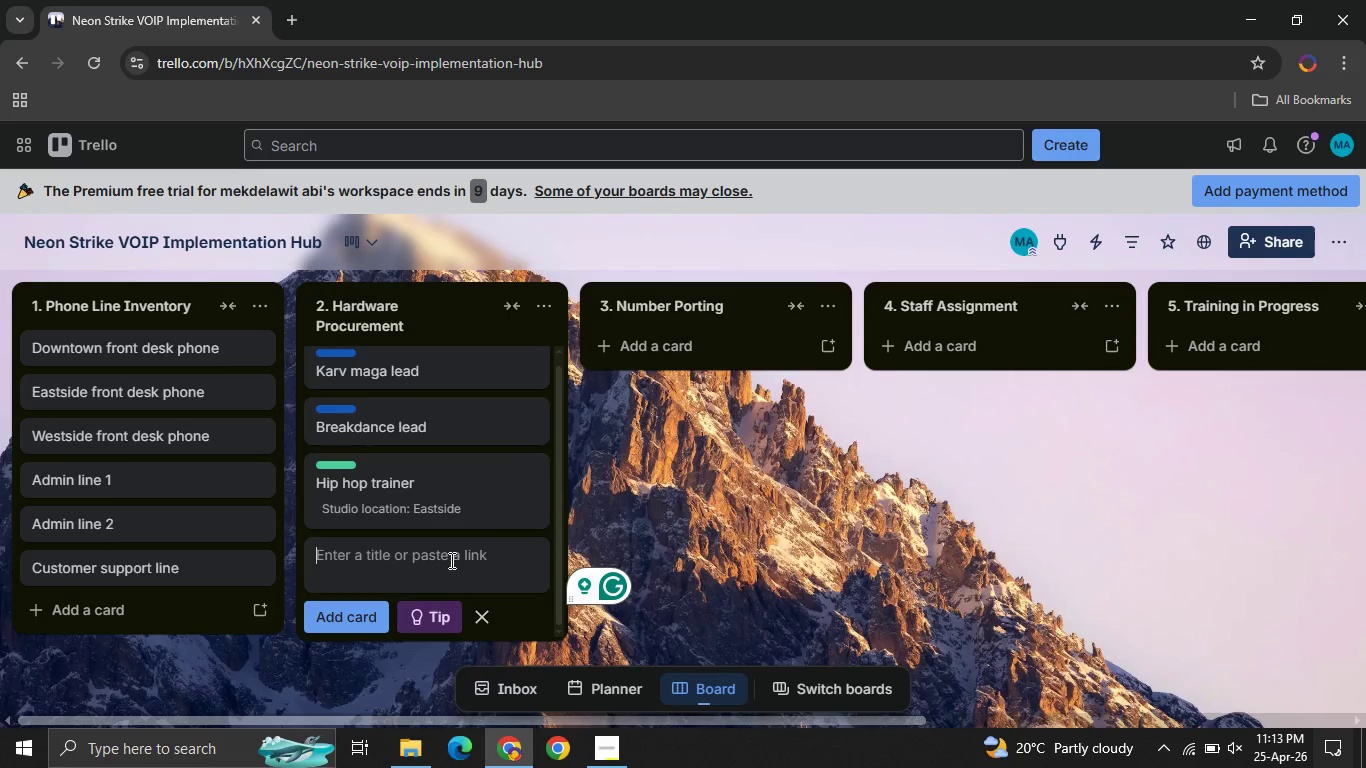 
wait(35.14)
 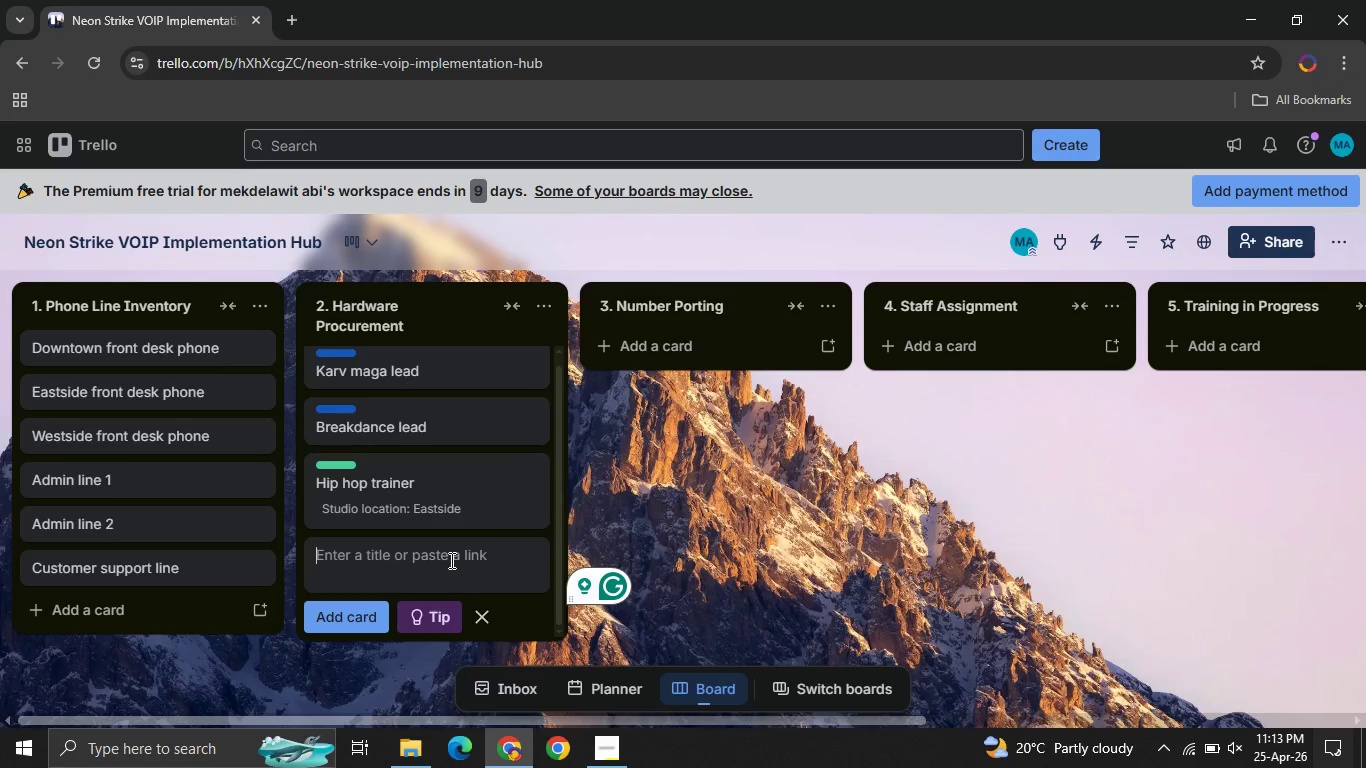 
left_click([450, 560])
 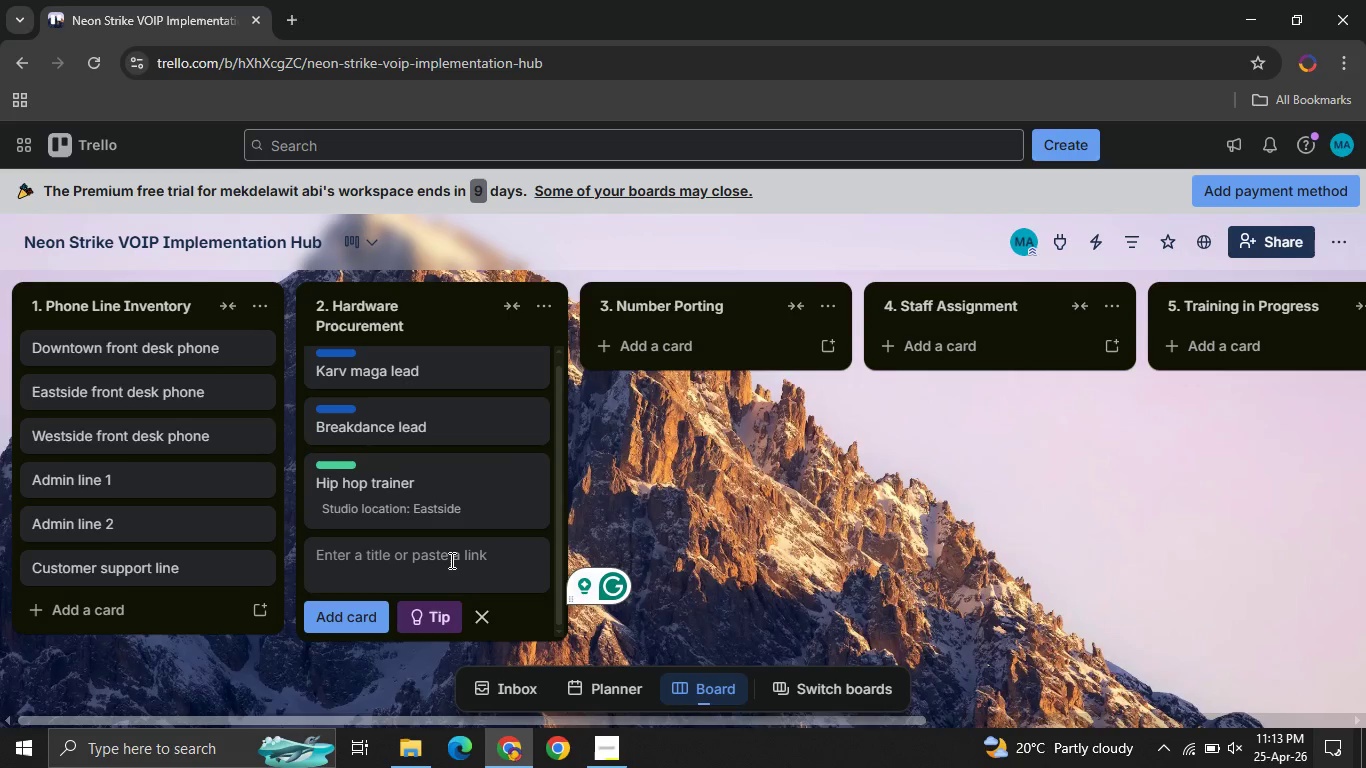 
type(Karv maga assistant )
 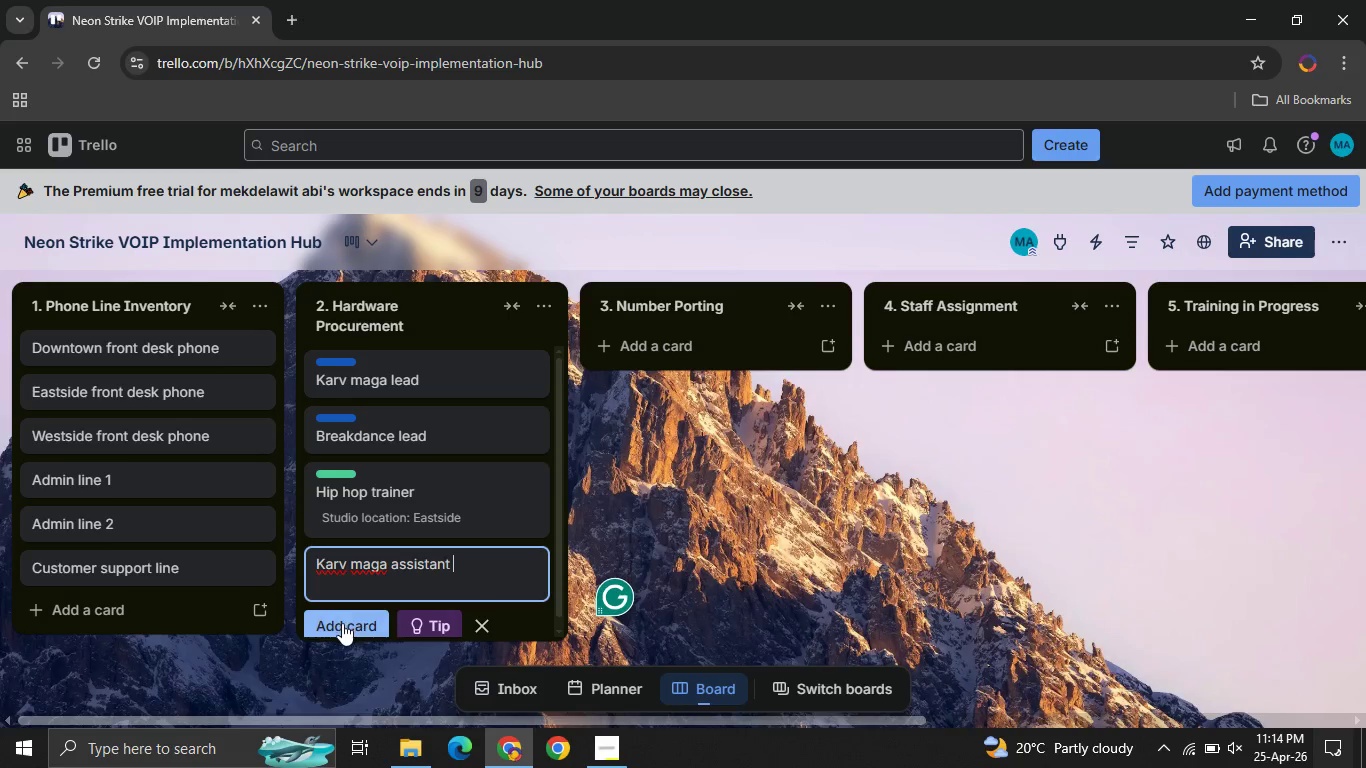 
left_click([342, 623])
 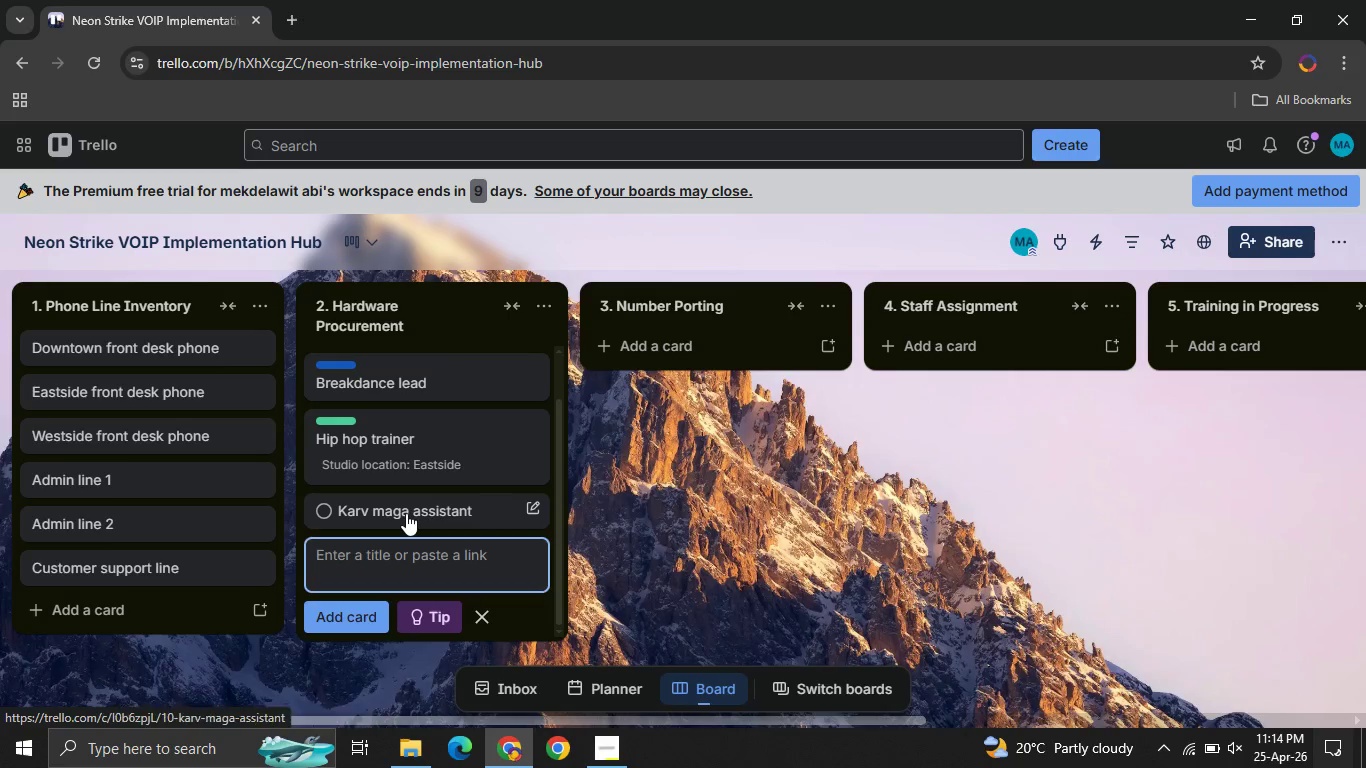 
left_click([406, 513])
 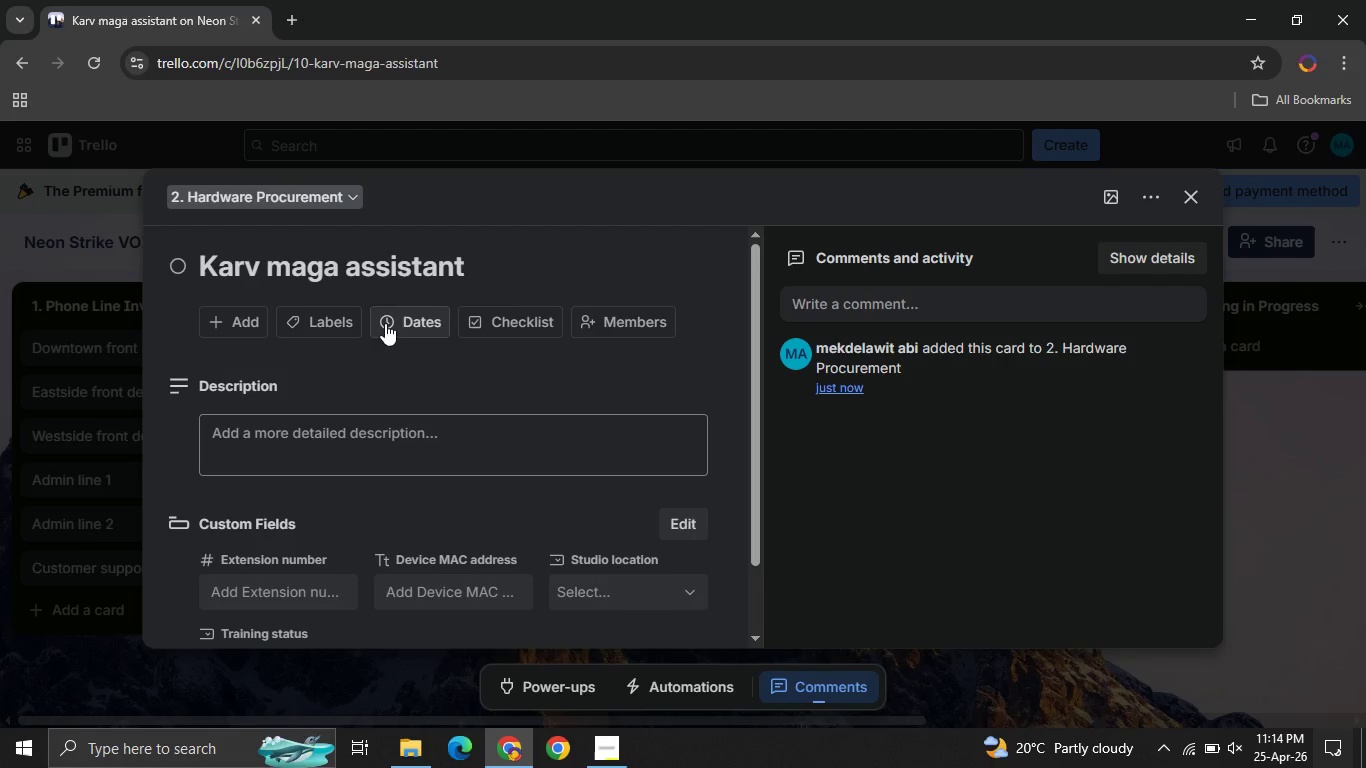 
left_click([353, 324])
 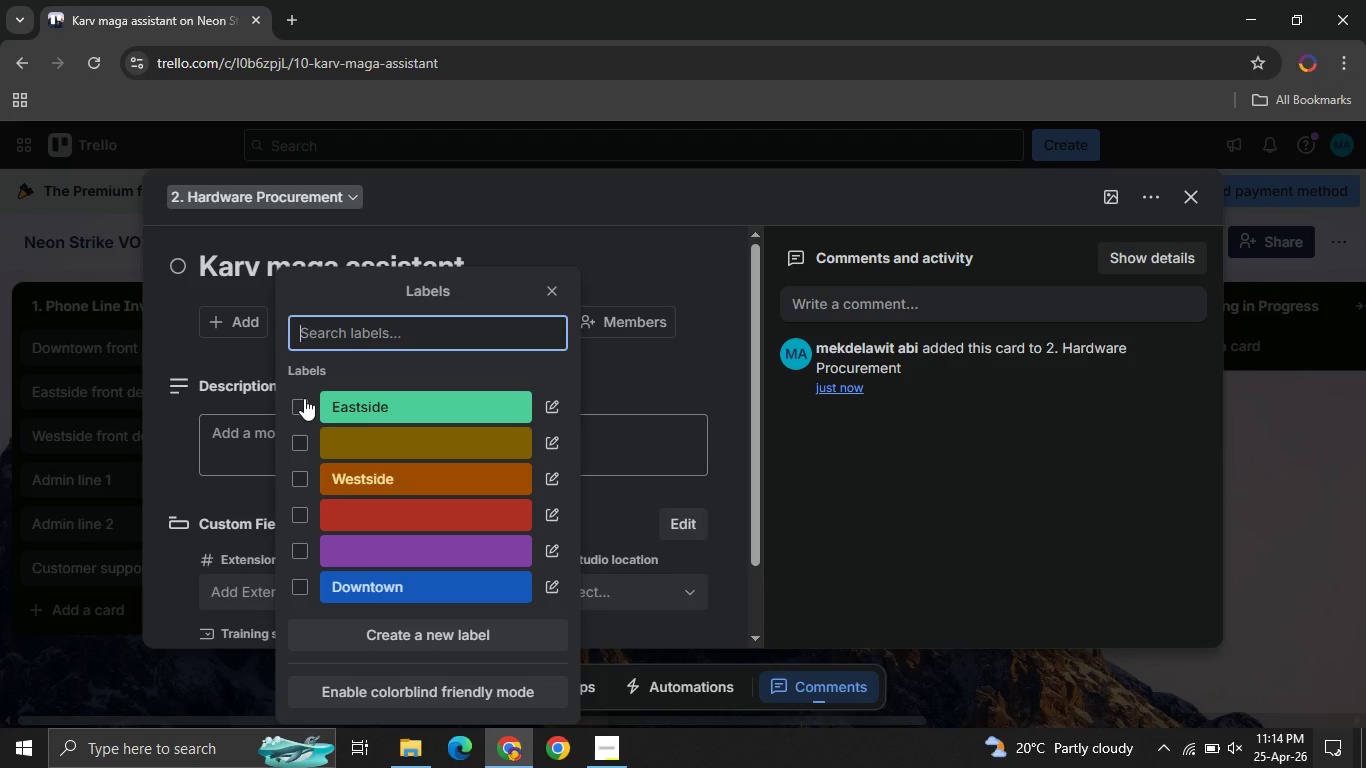 
left_click([304, 398])
 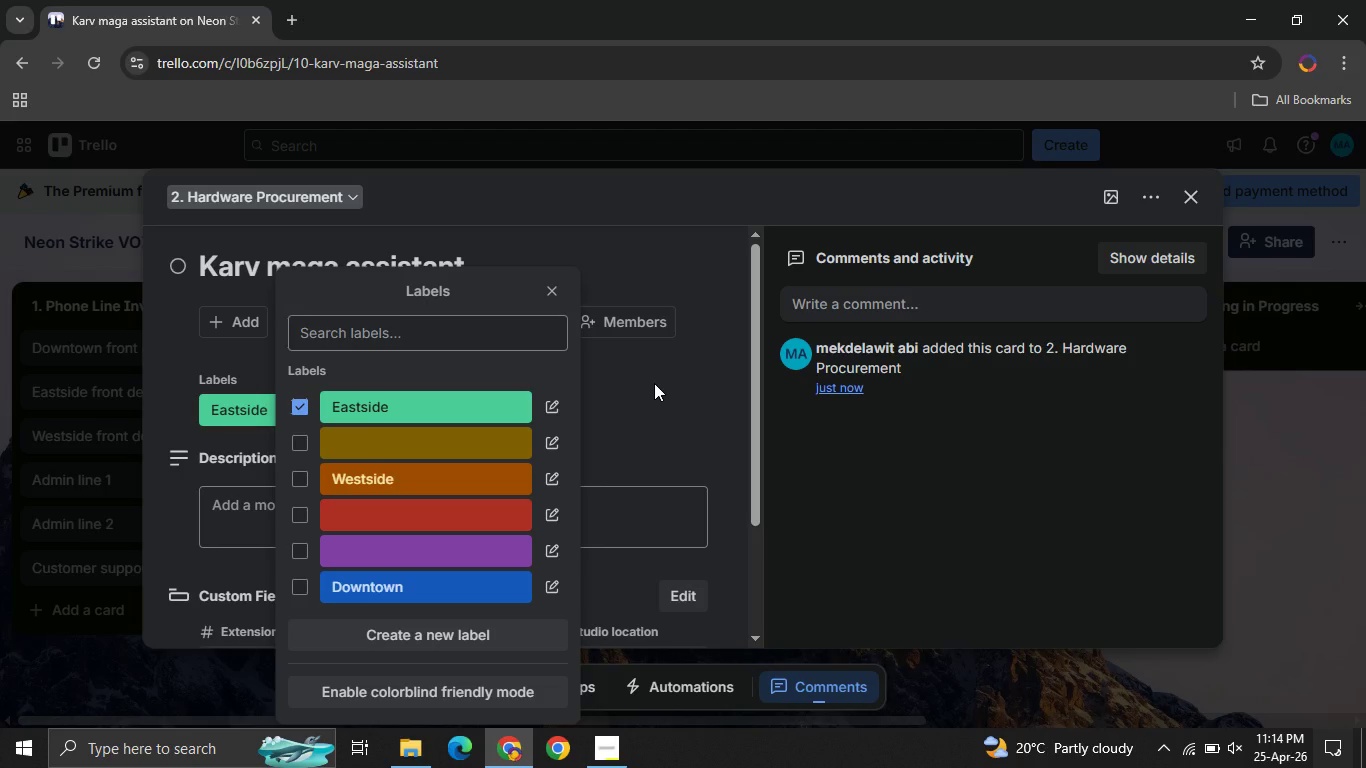 
left_click([654, 383])
 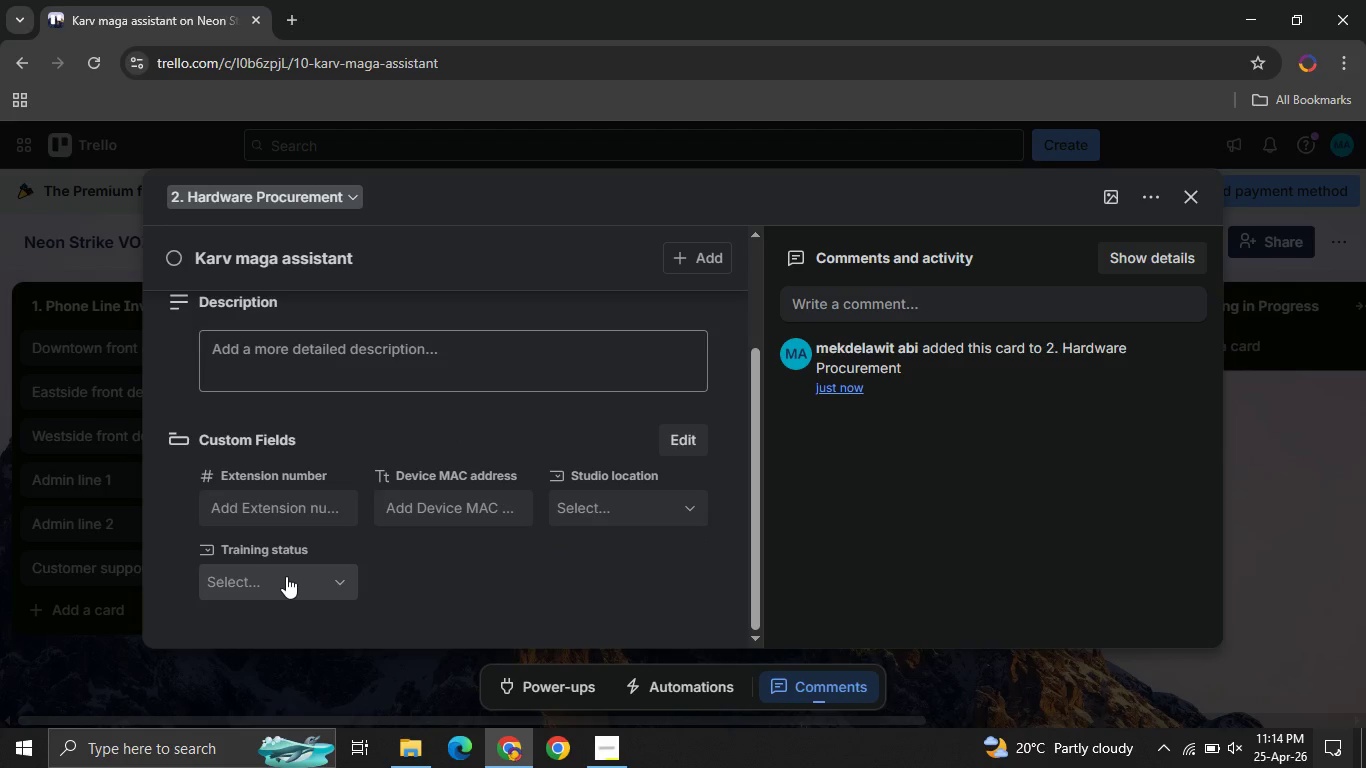 
left_click([286, 576])
 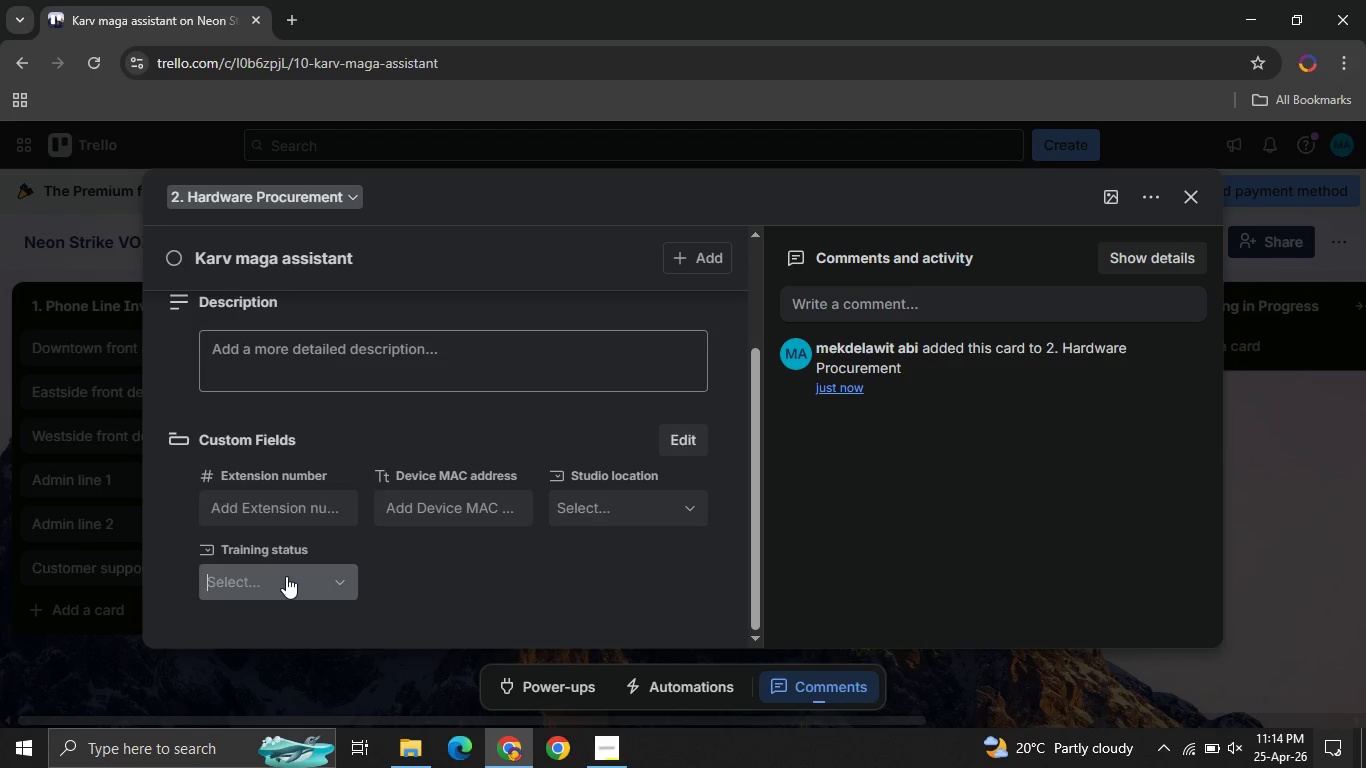 
left_click([286, 576])
 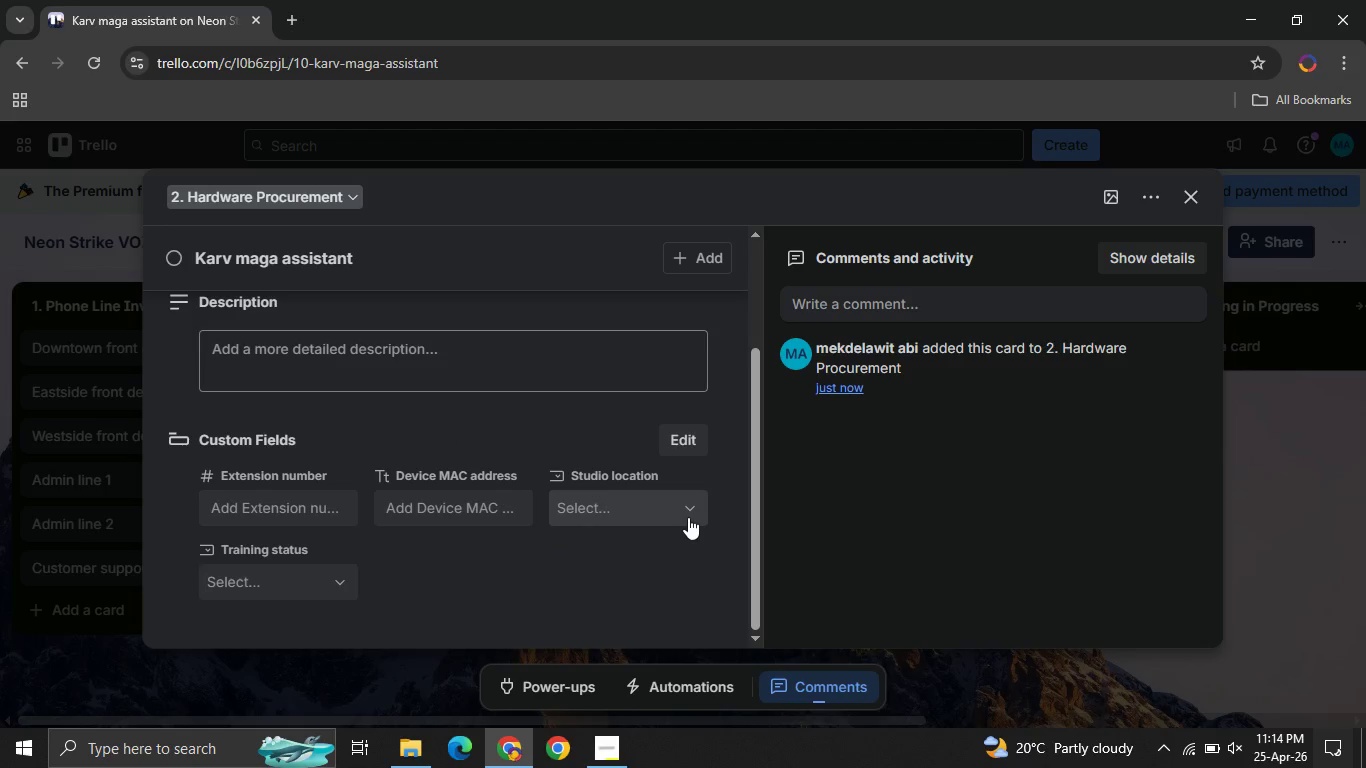 
left_click([688, 517])
 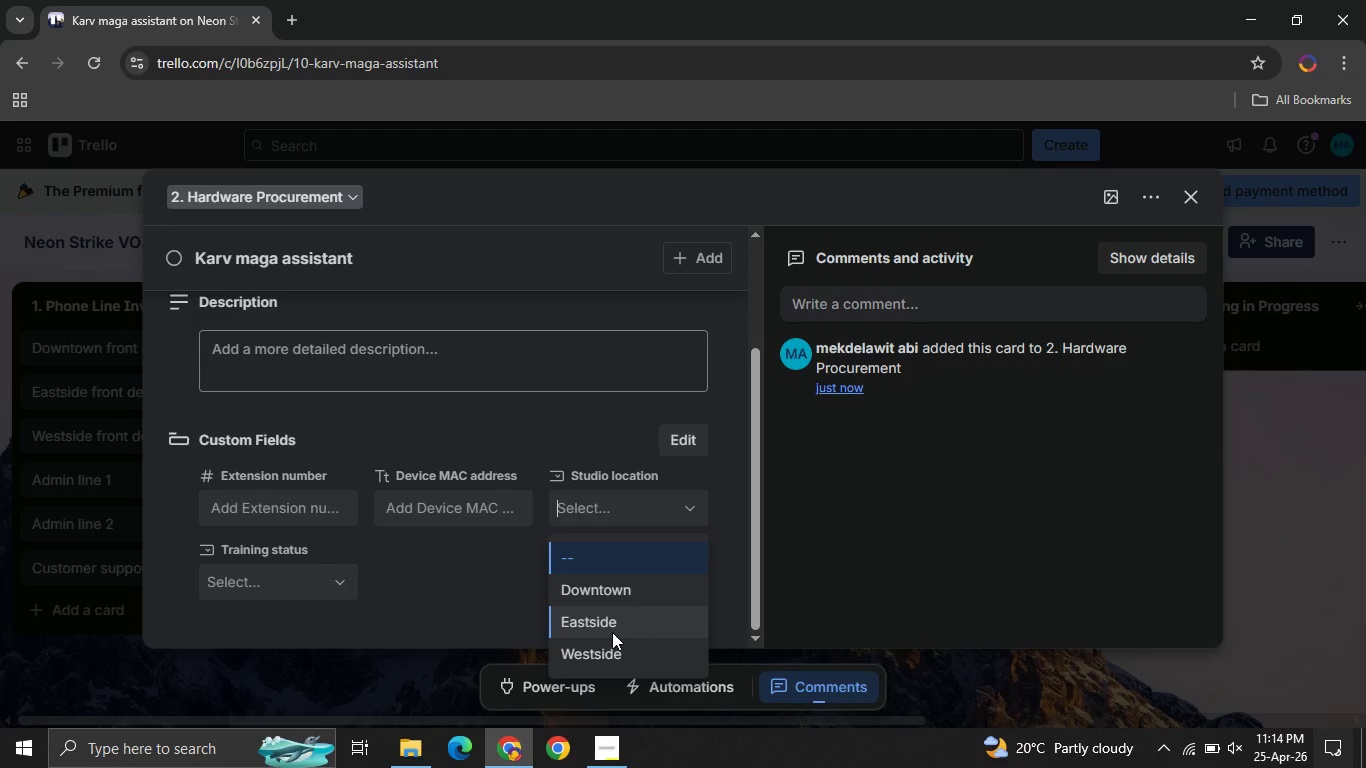 
left_click([612, 632])
 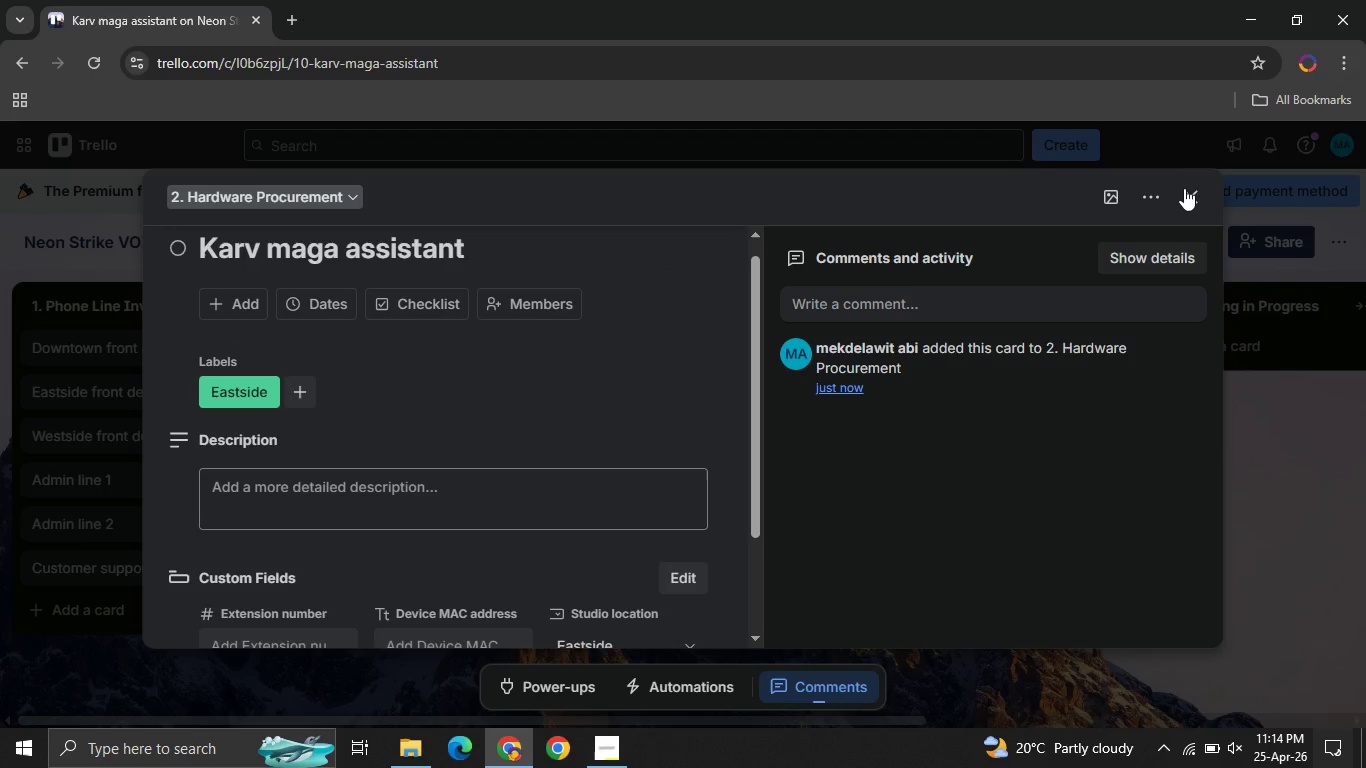 
left_click([1191, 191])
 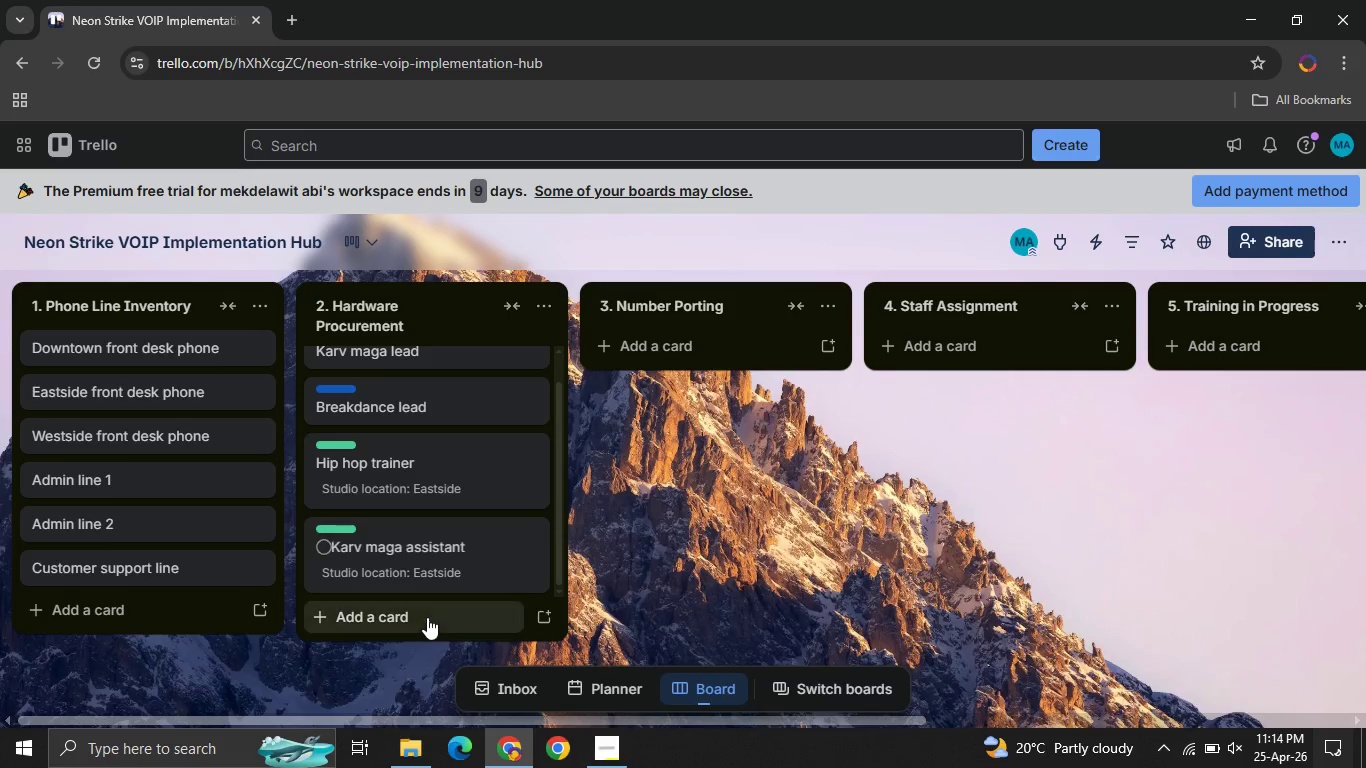 
left_click([427, 617])
 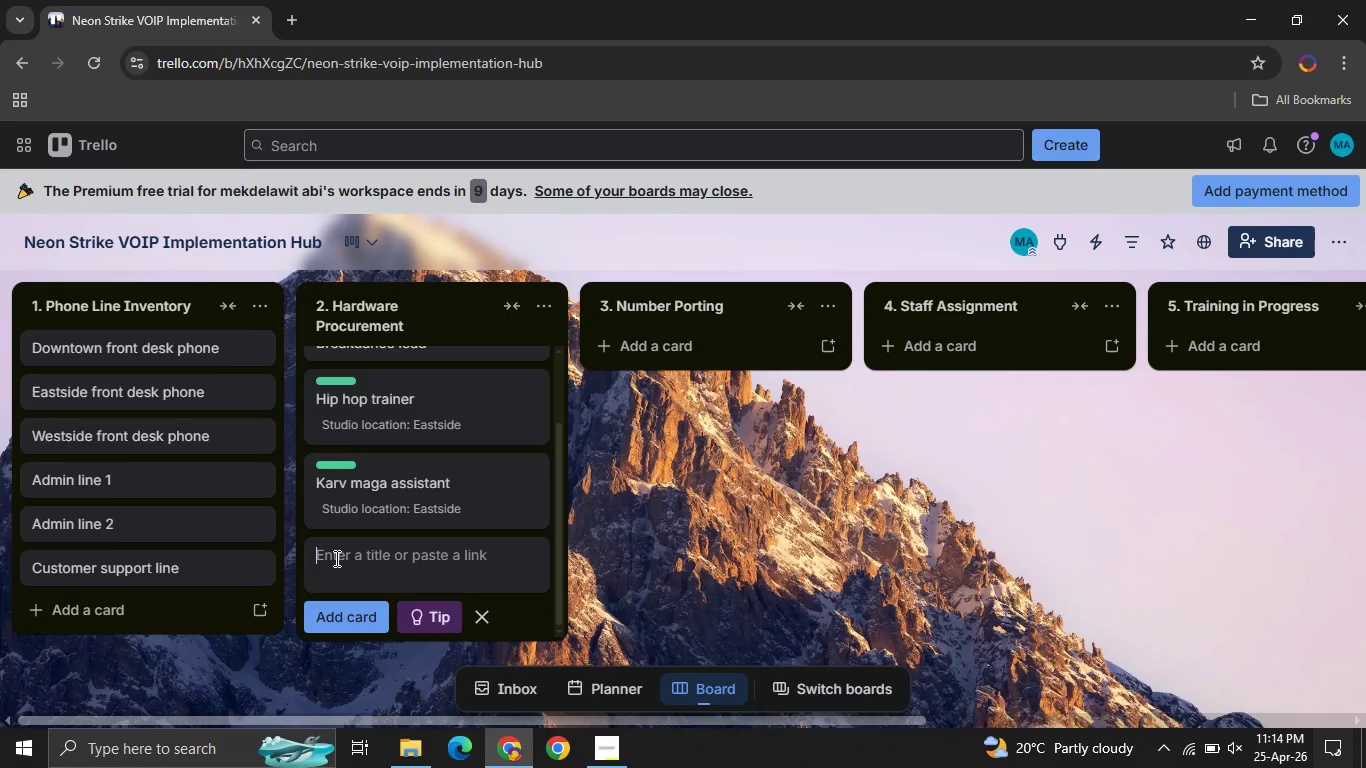 
left_click([335, 558])
 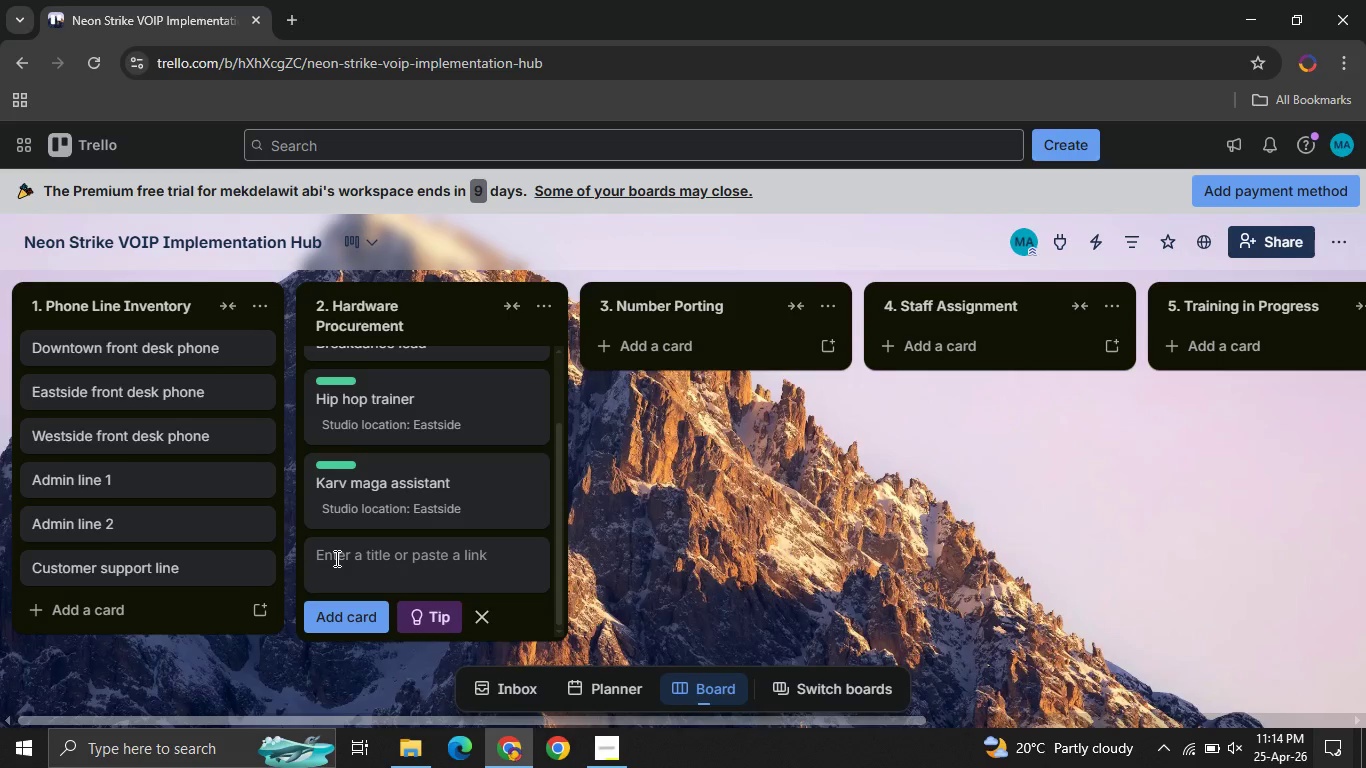 
type(Freestyle coch )
 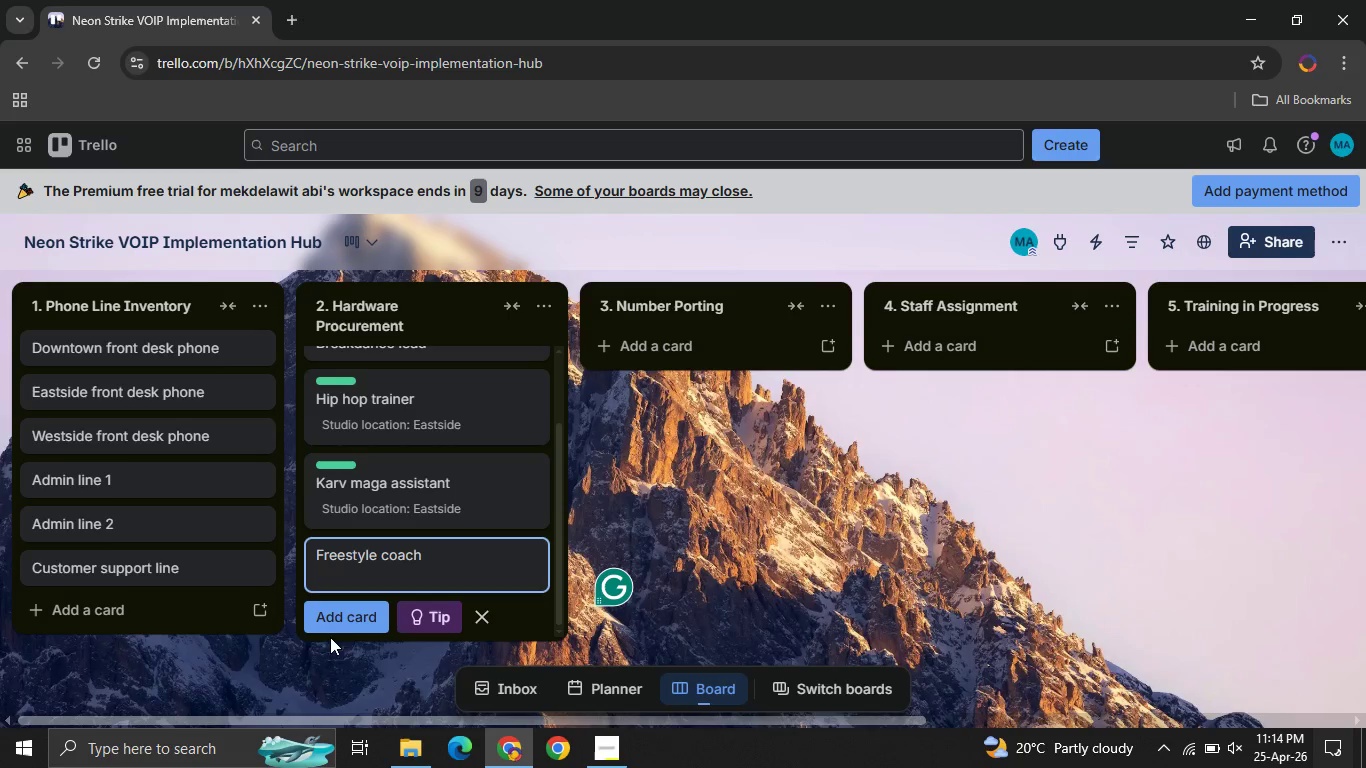 
left_click([375, 616])
 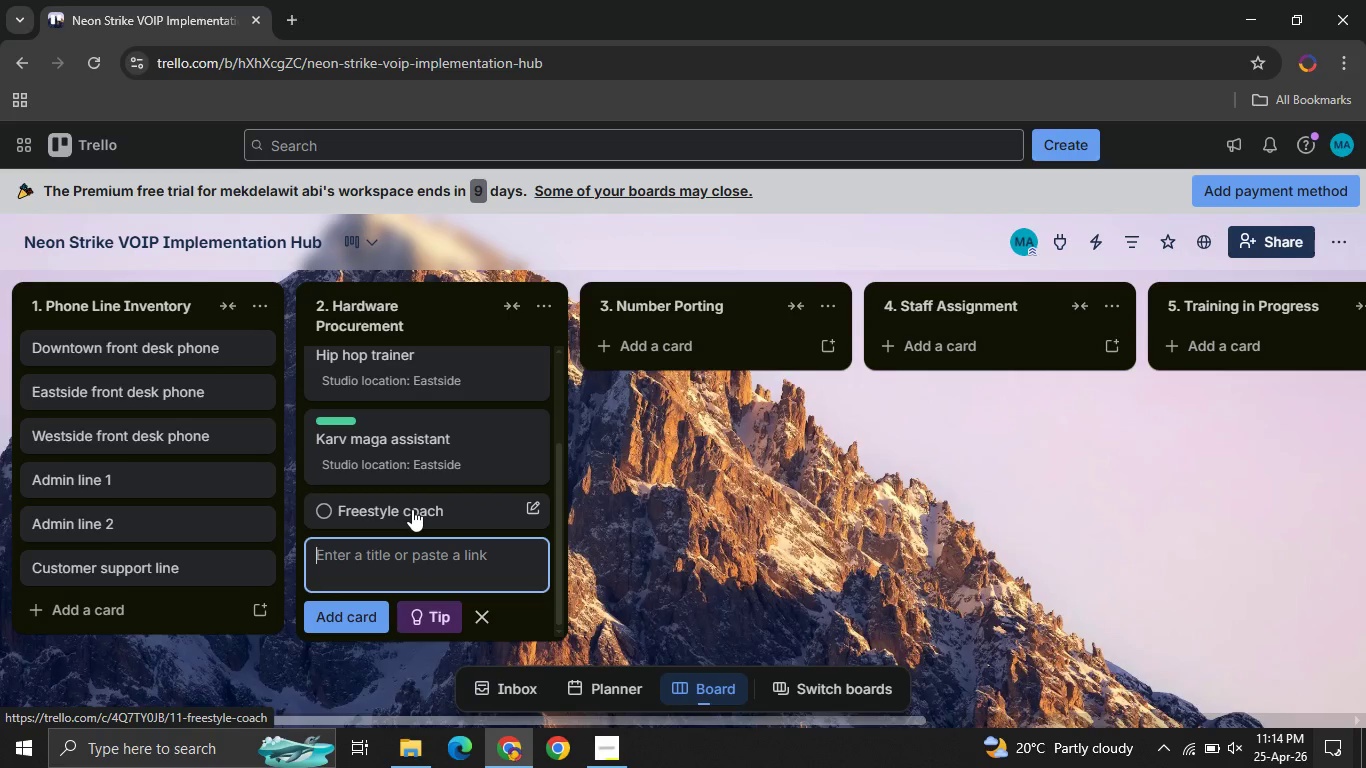 
left_click([412, 509])
 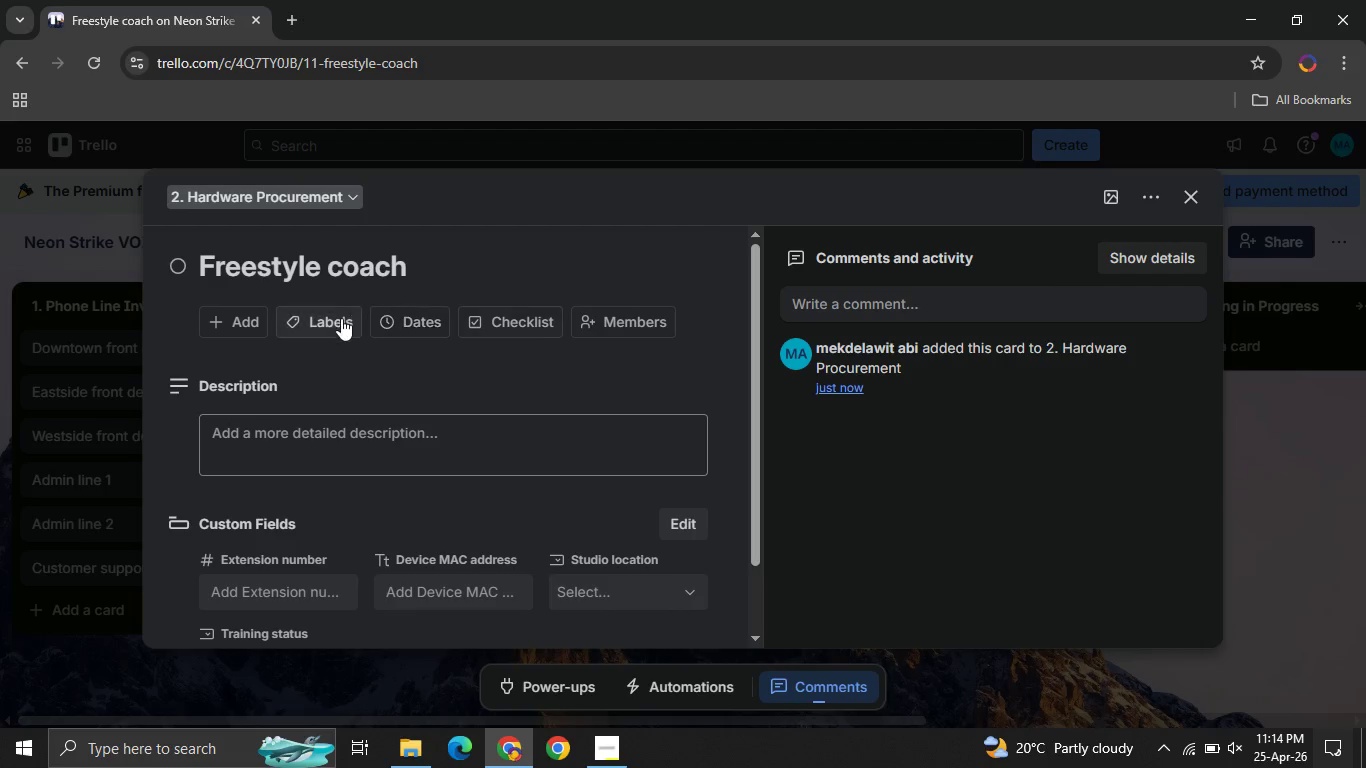 
left_click([338, 318])
 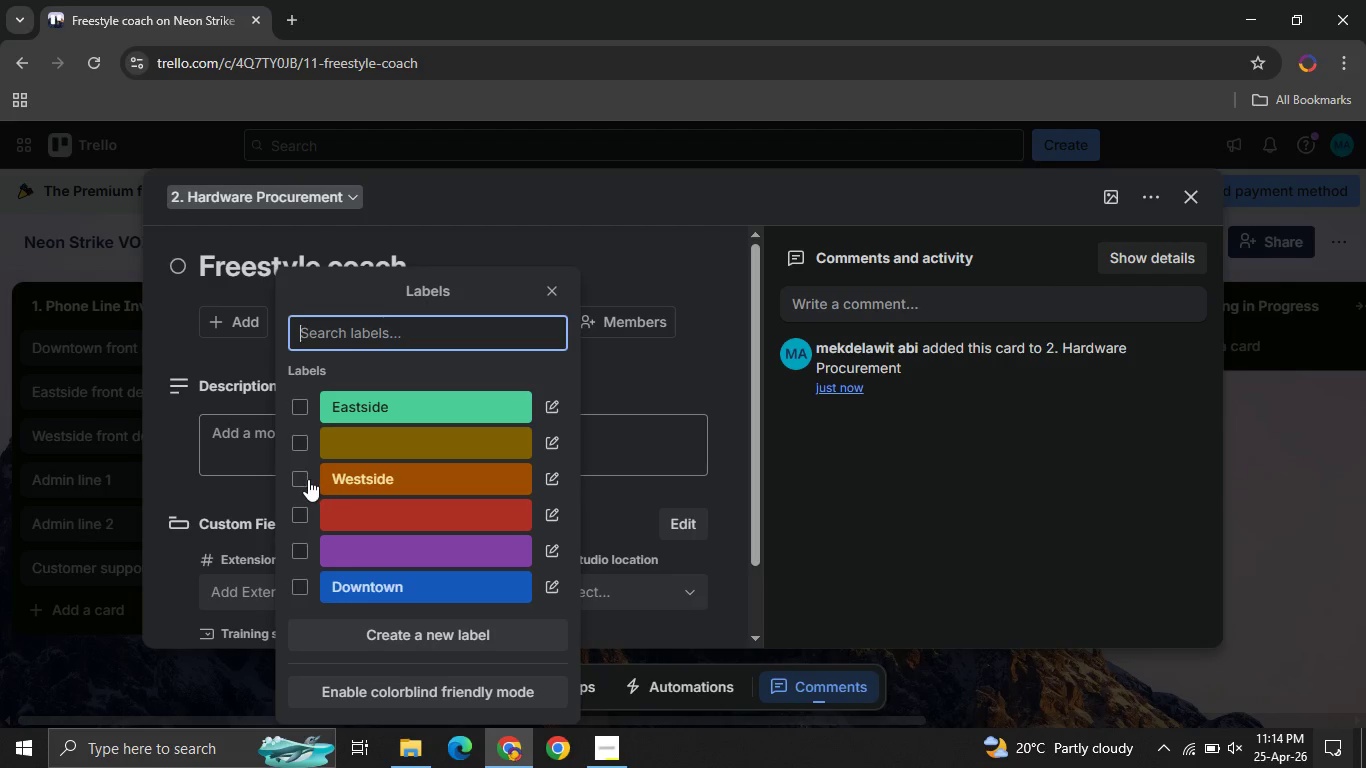 
left_click([308, 479])
 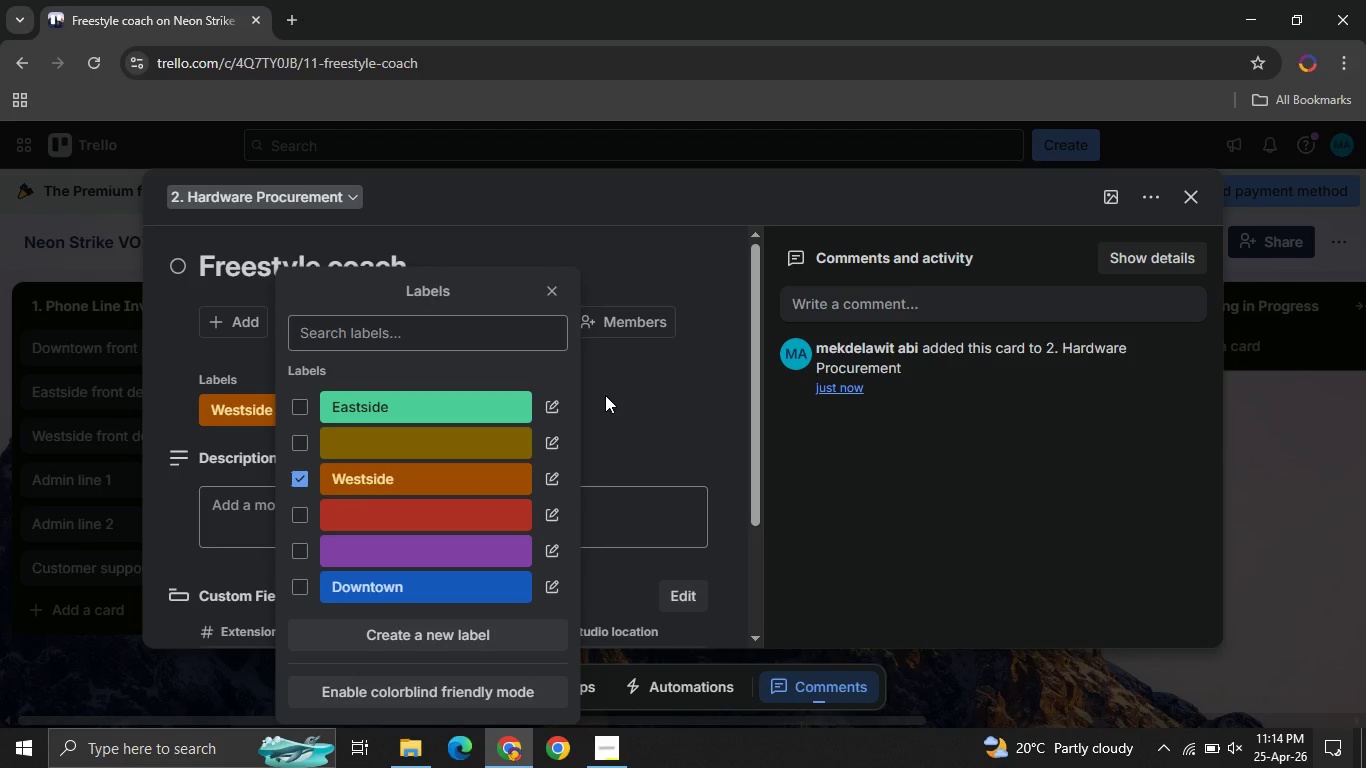 
left_click([605, 395])
 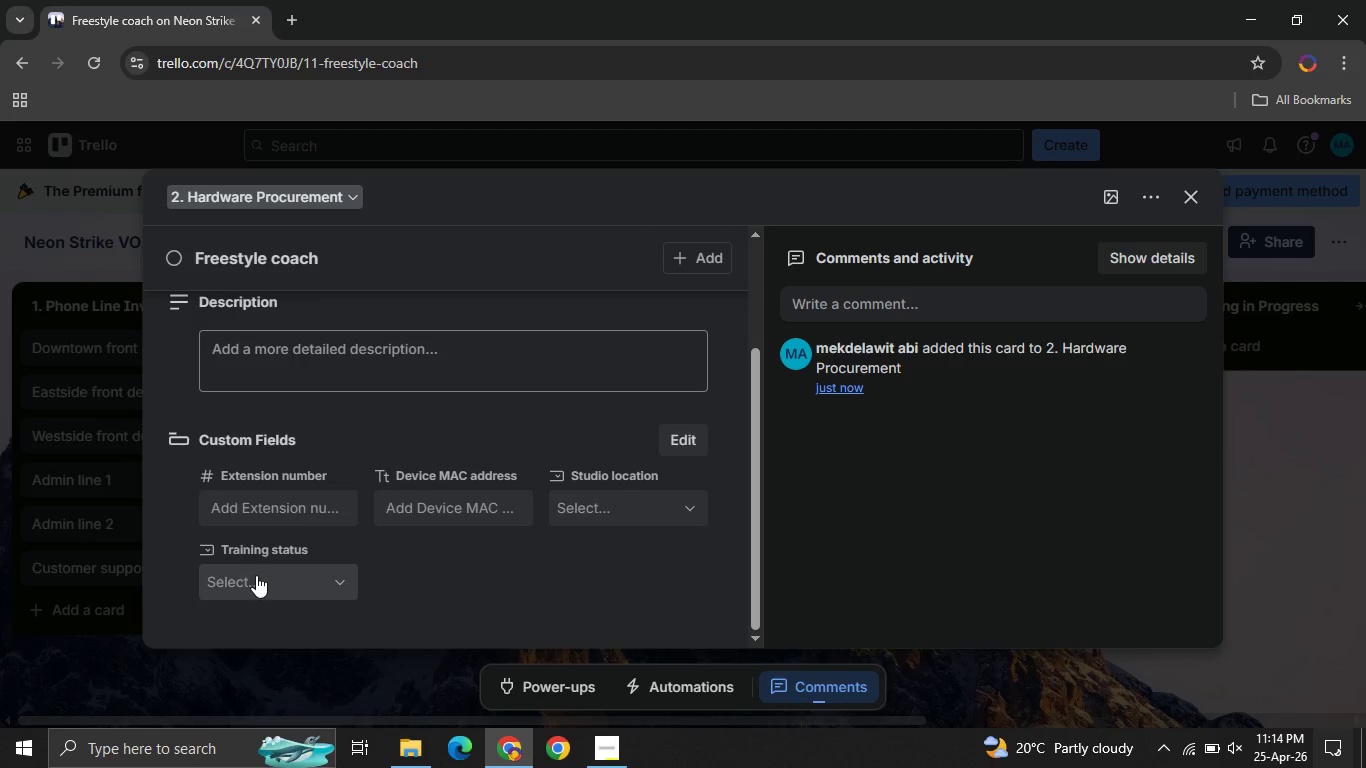 
left_click([256, 575])
 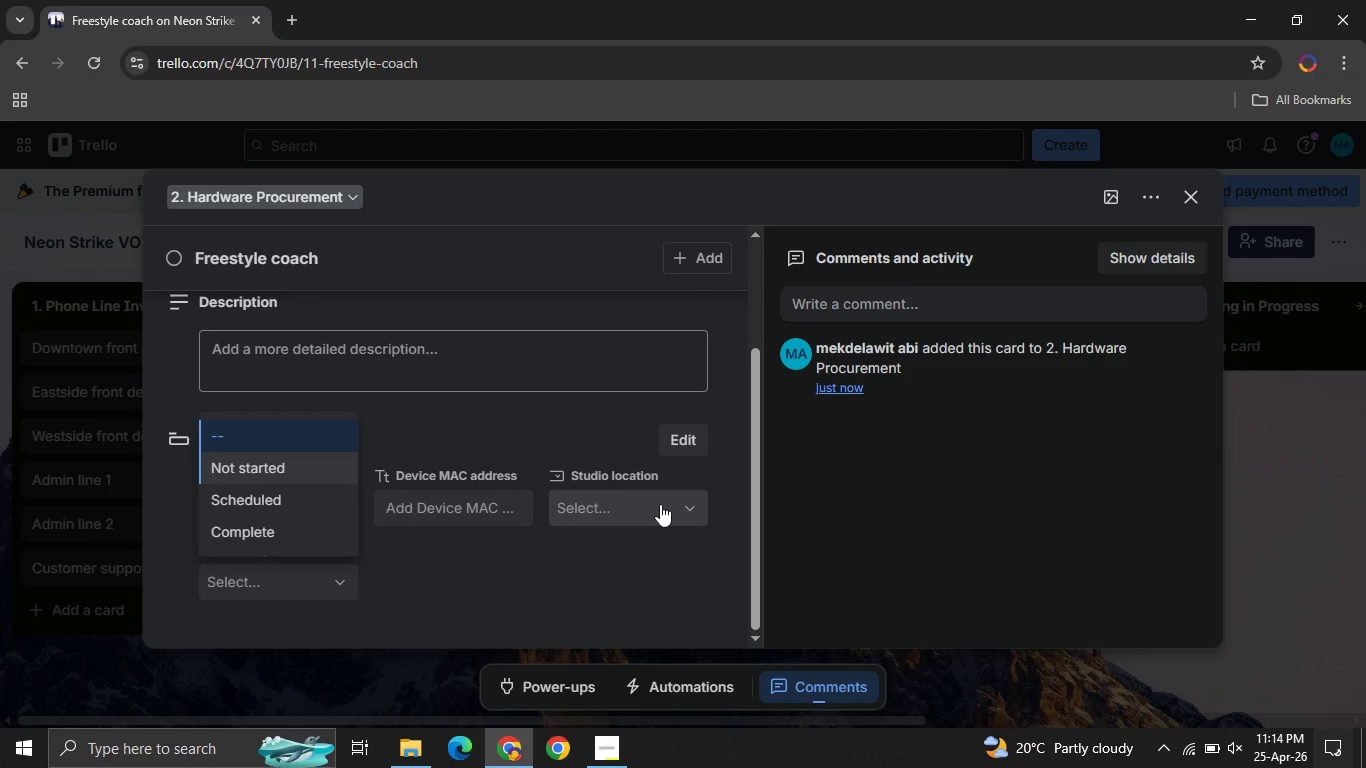 
left_click([660, 504])
 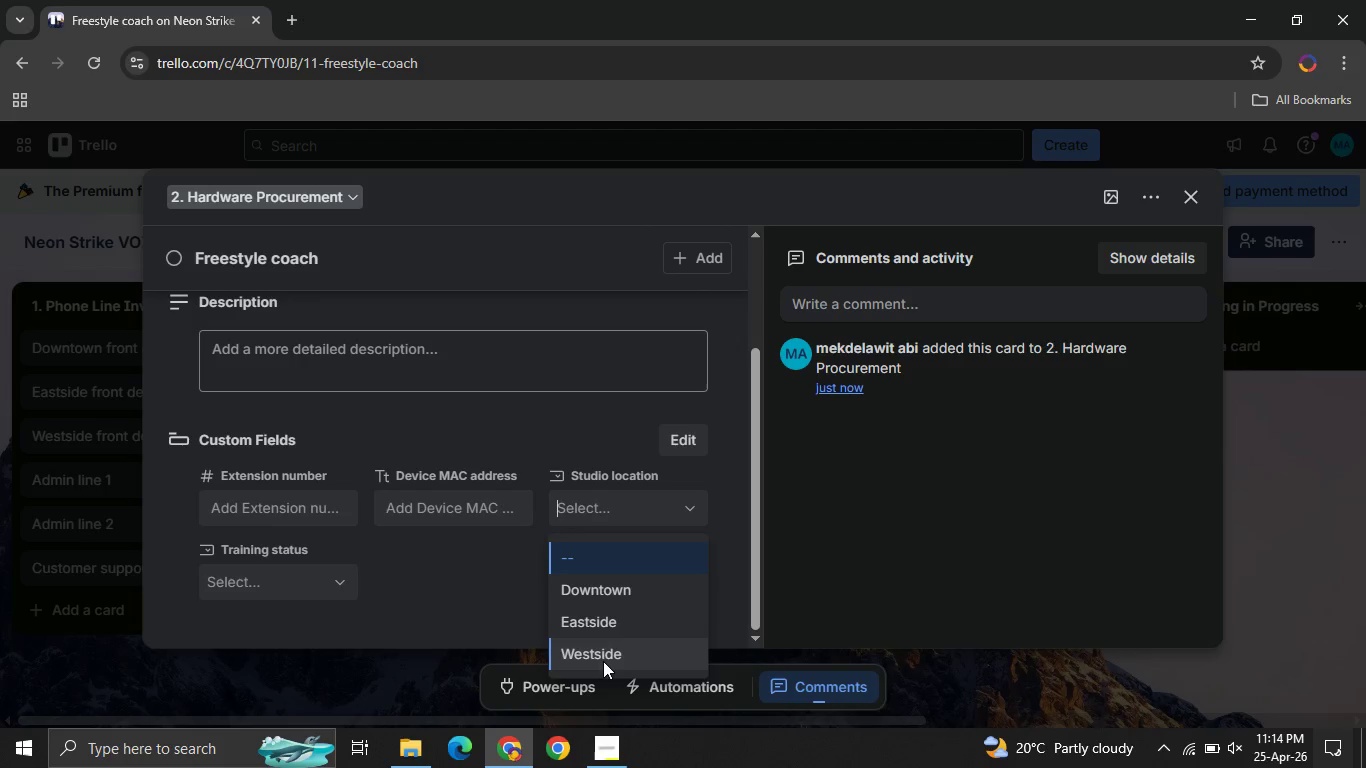 
left_click([603, 661])
 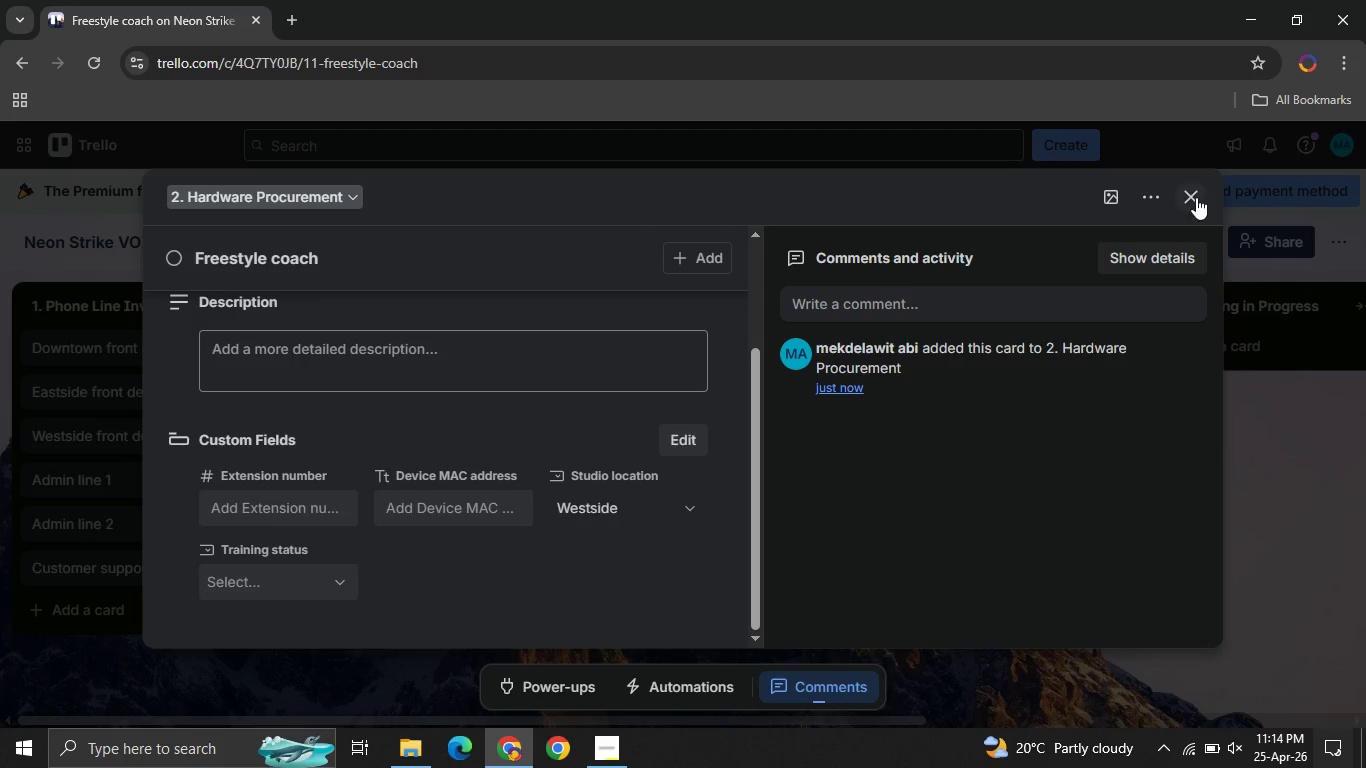 
left_click([1196, 197])
 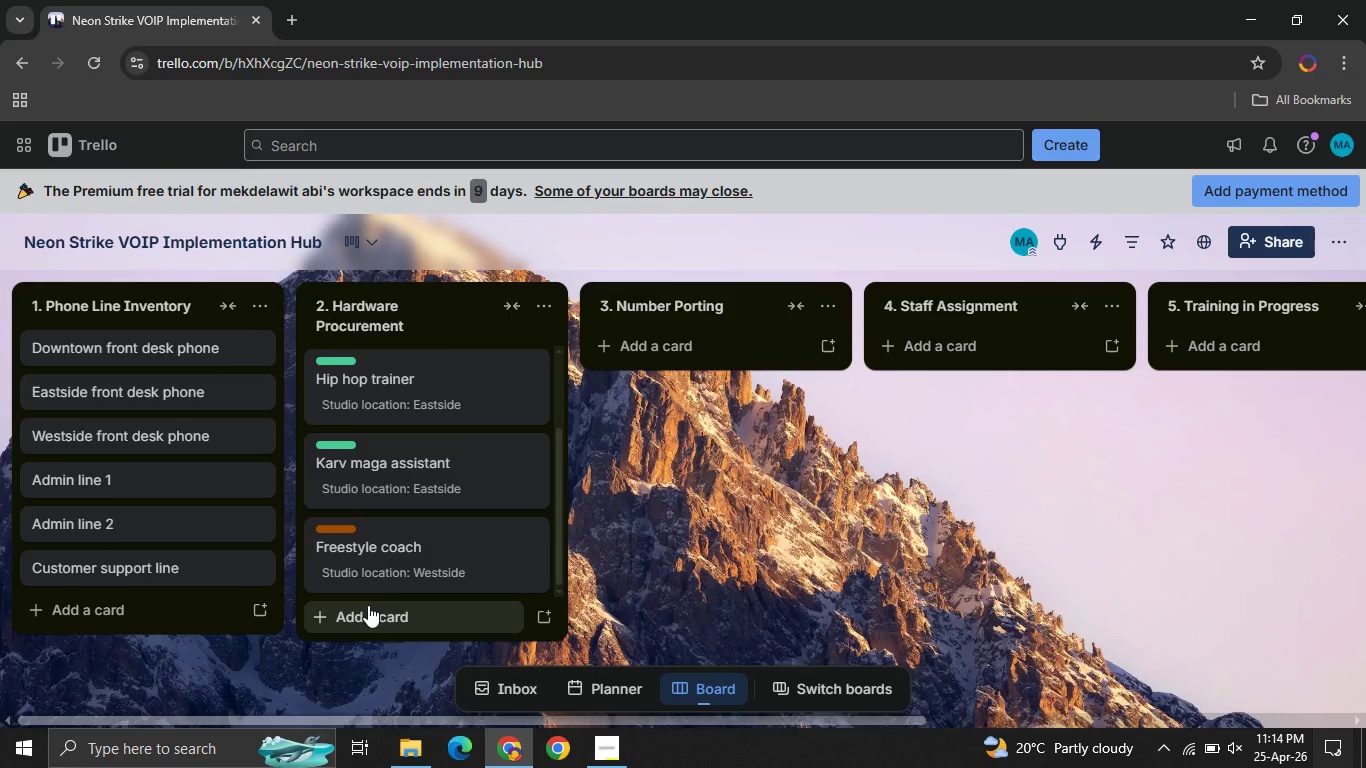 
left_click([368, 605])
 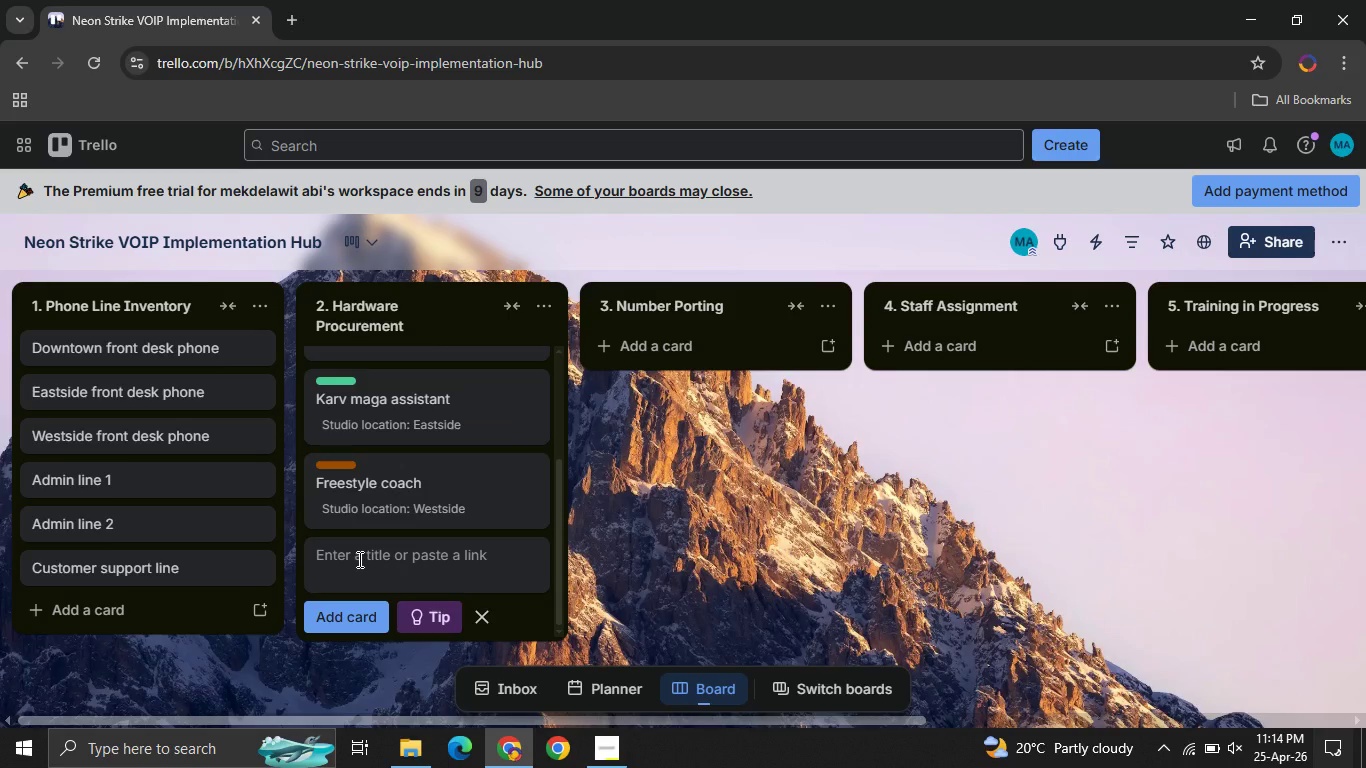 
type(Youth )
 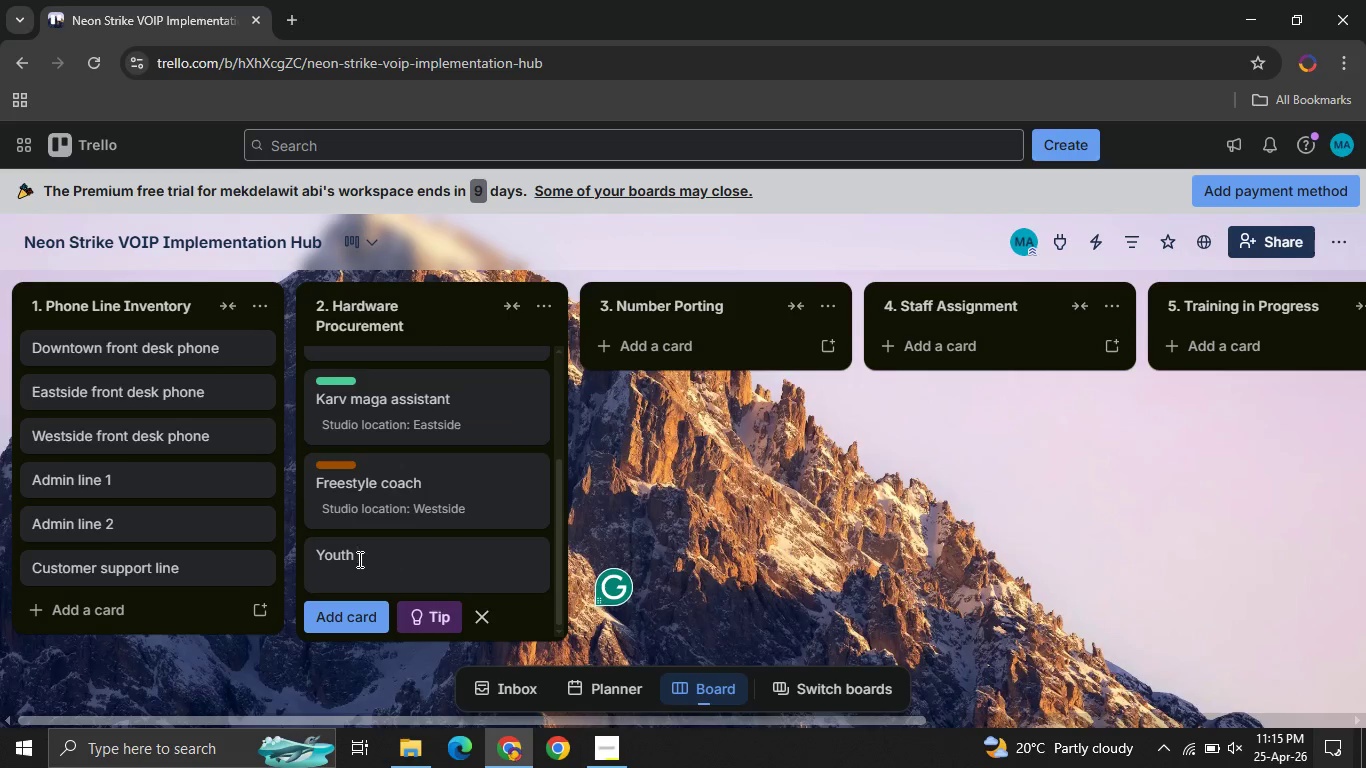 
type(coach )
 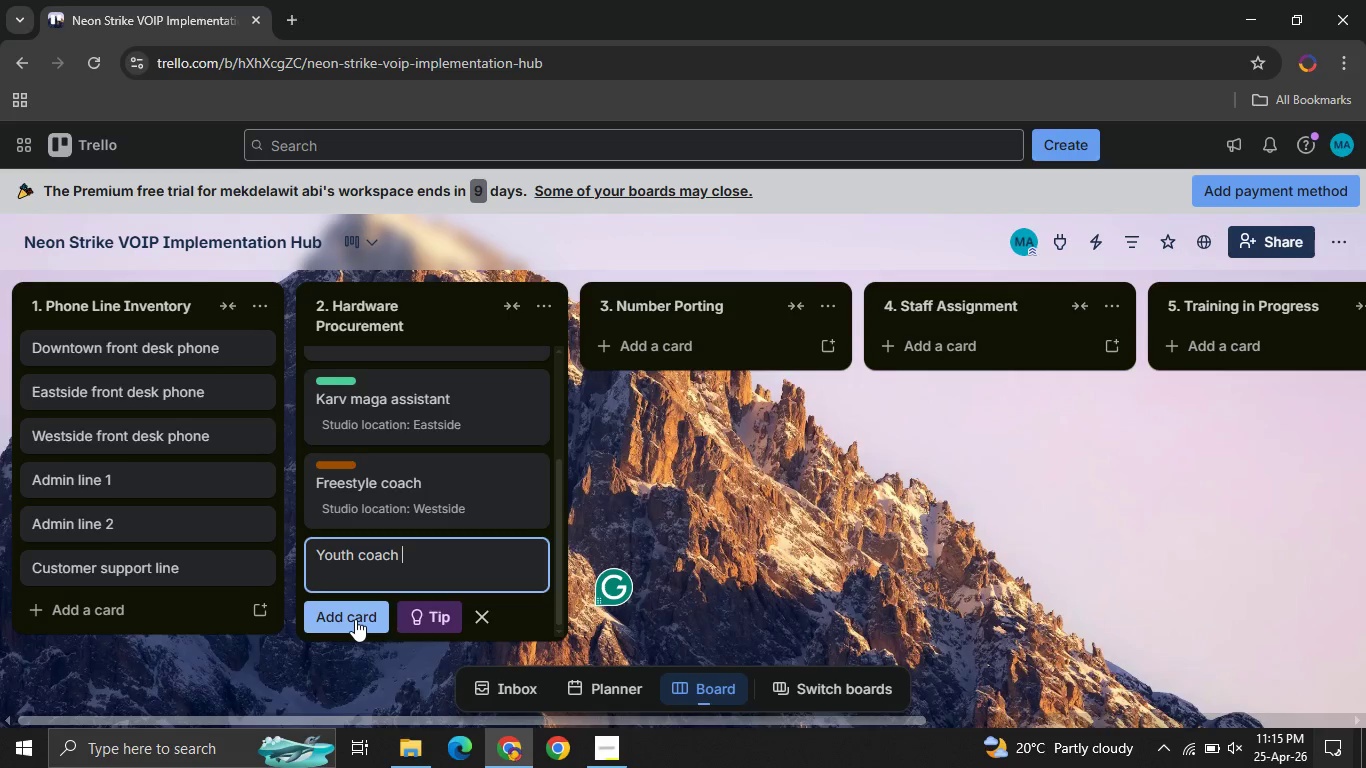 
left_click([355, 619])
 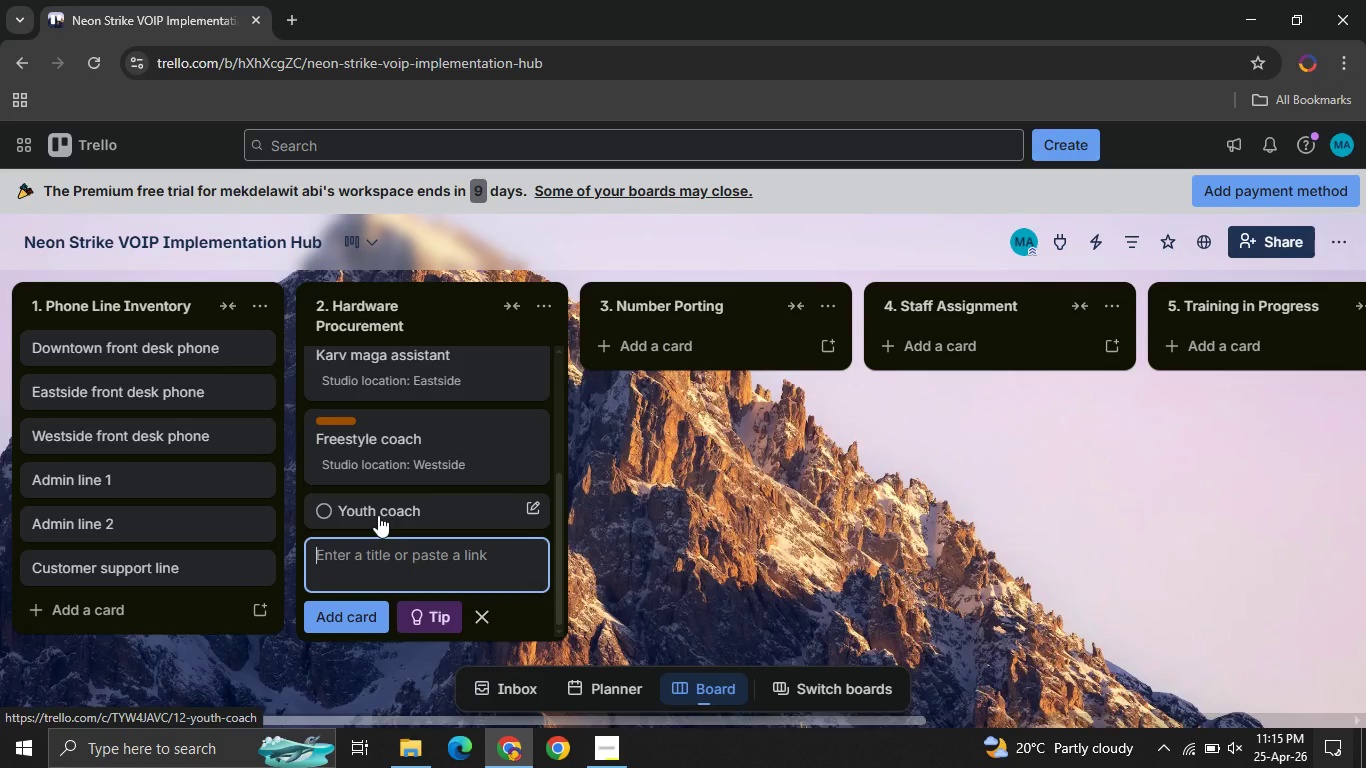 
left_click([378, 515])
 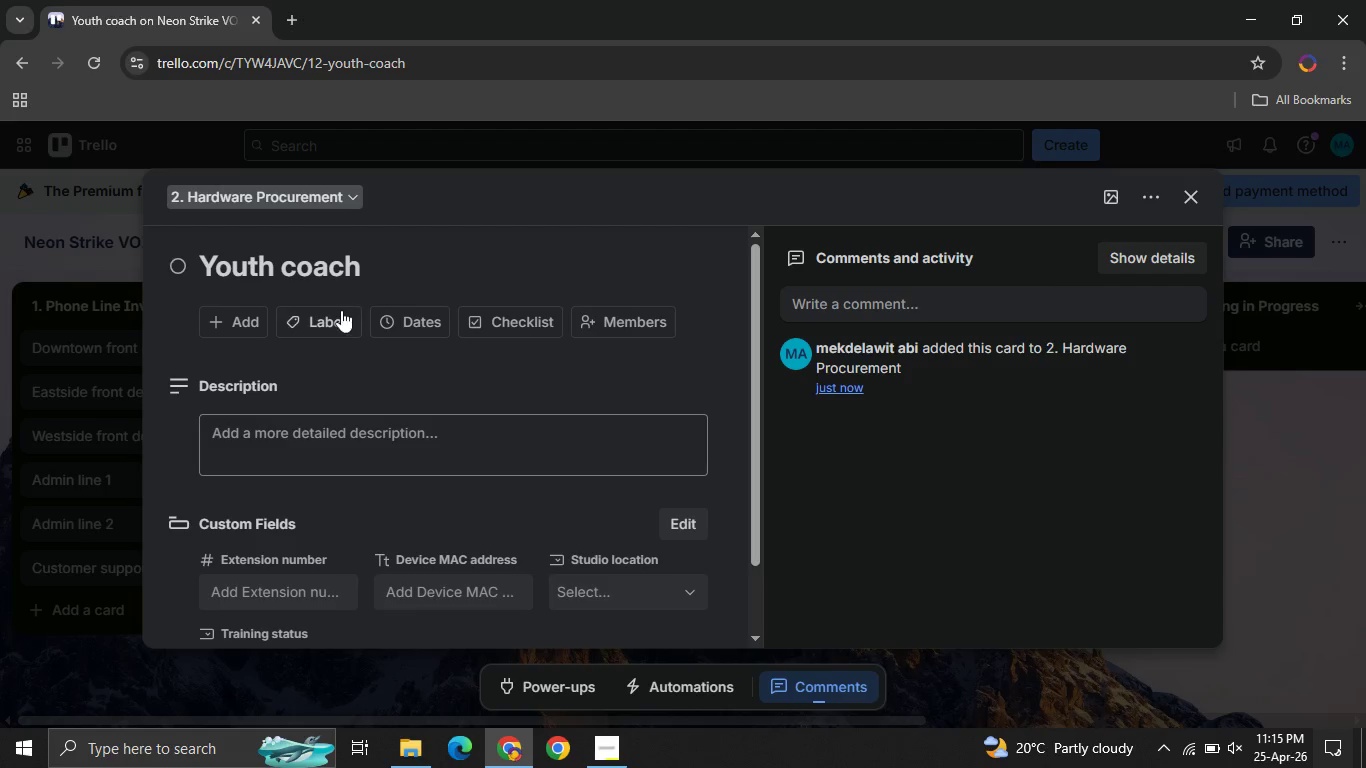 
left_click([333, 318])
 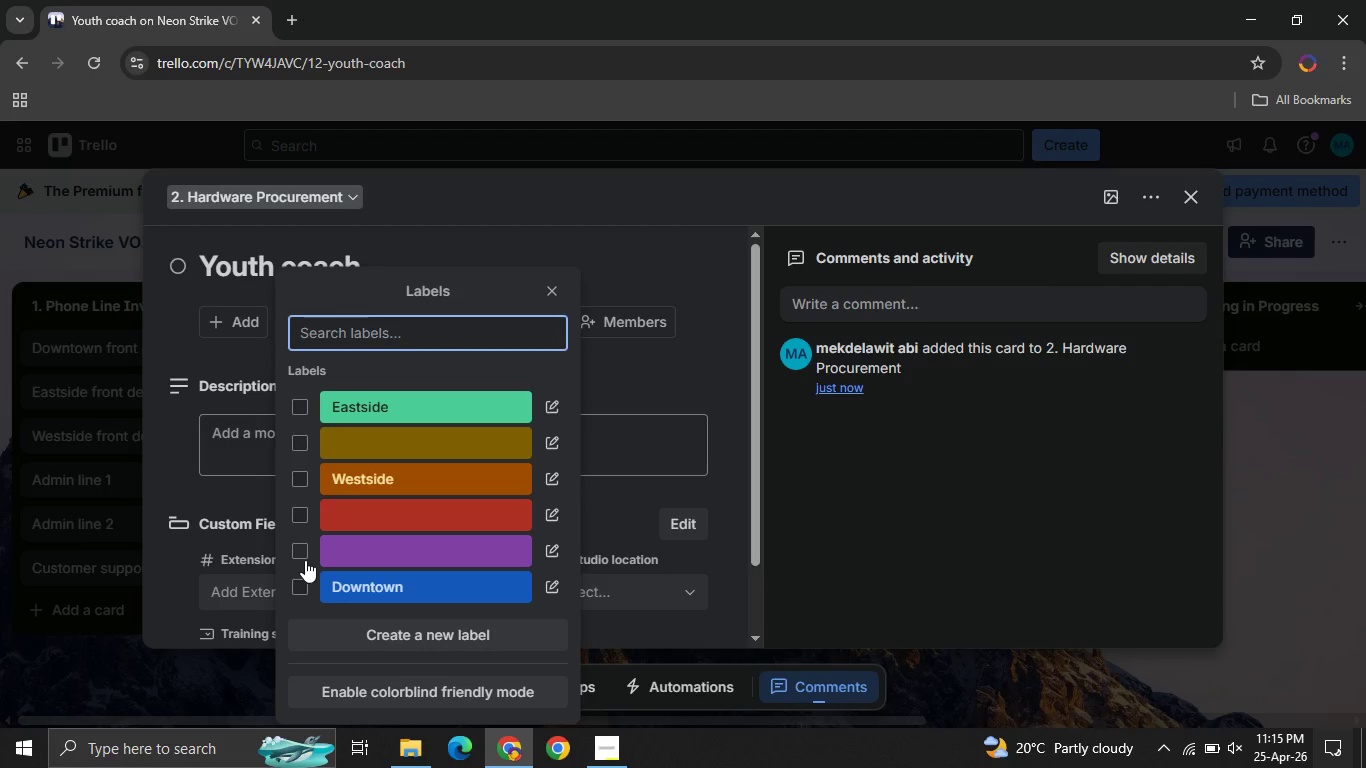 
left_click([303, 586])
 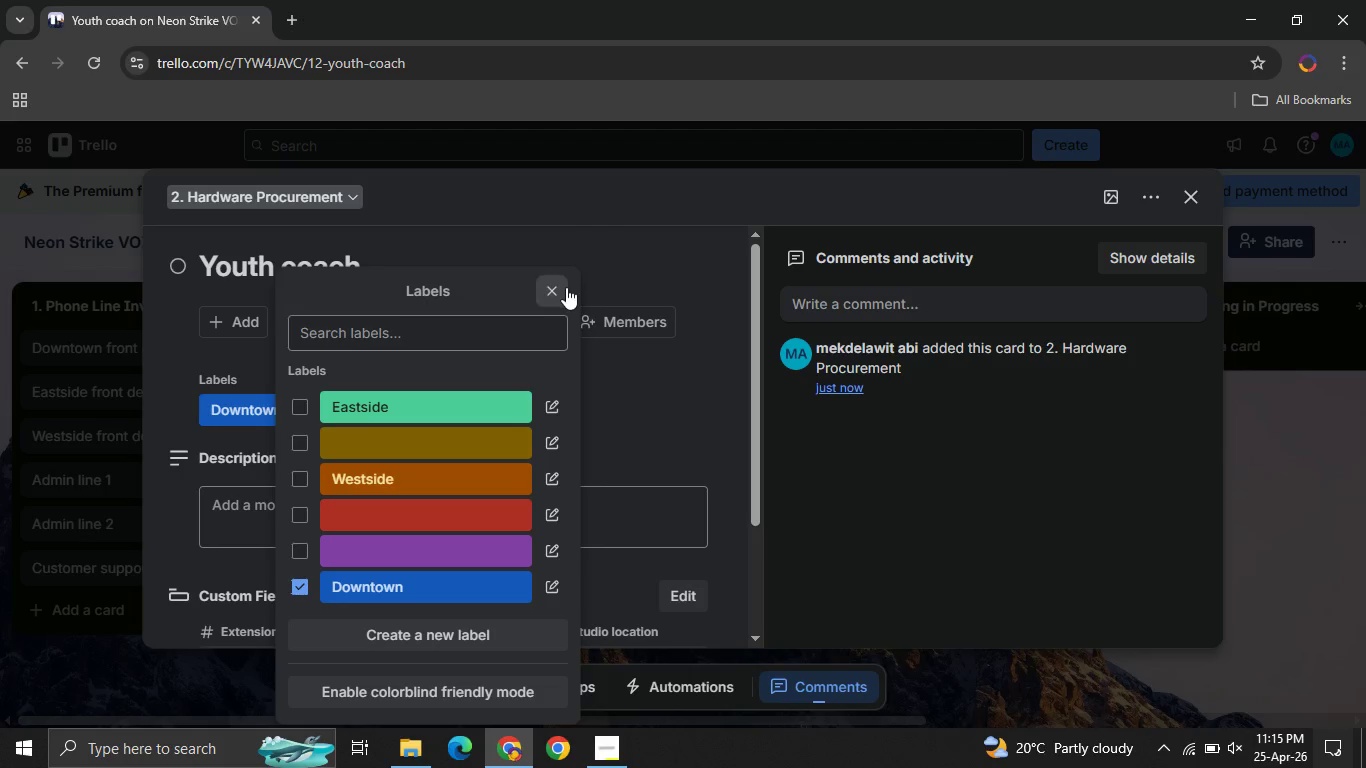 
left_click([557, 290])
 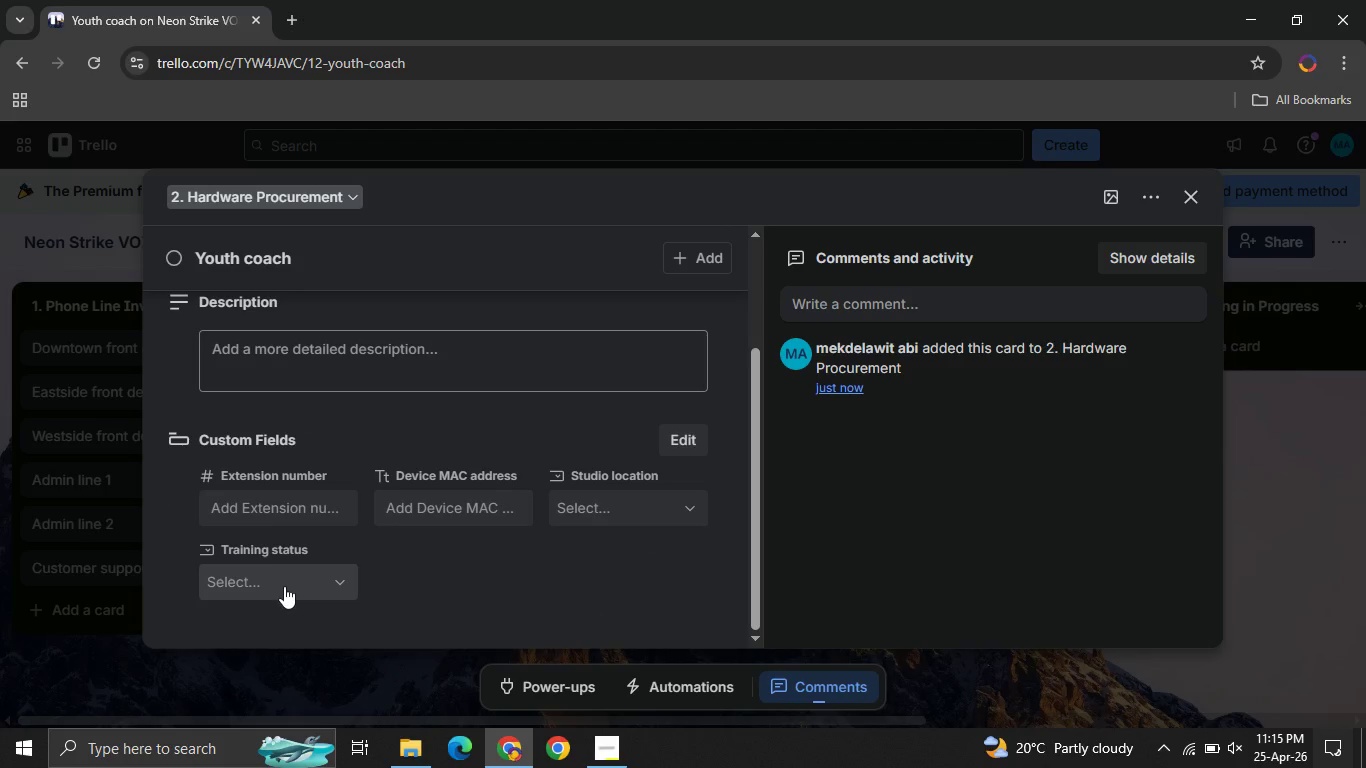 
left_click([284, 586])
 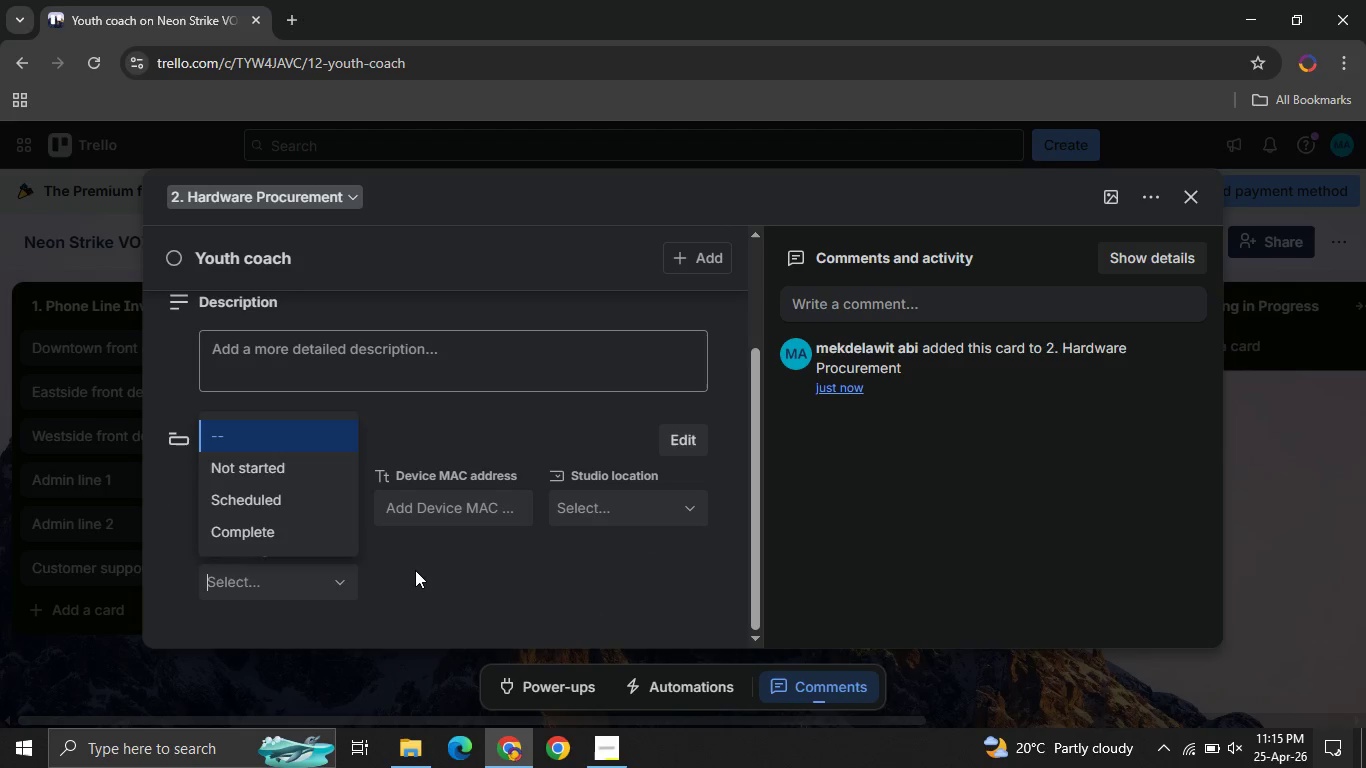 
left_click([415, 570])
 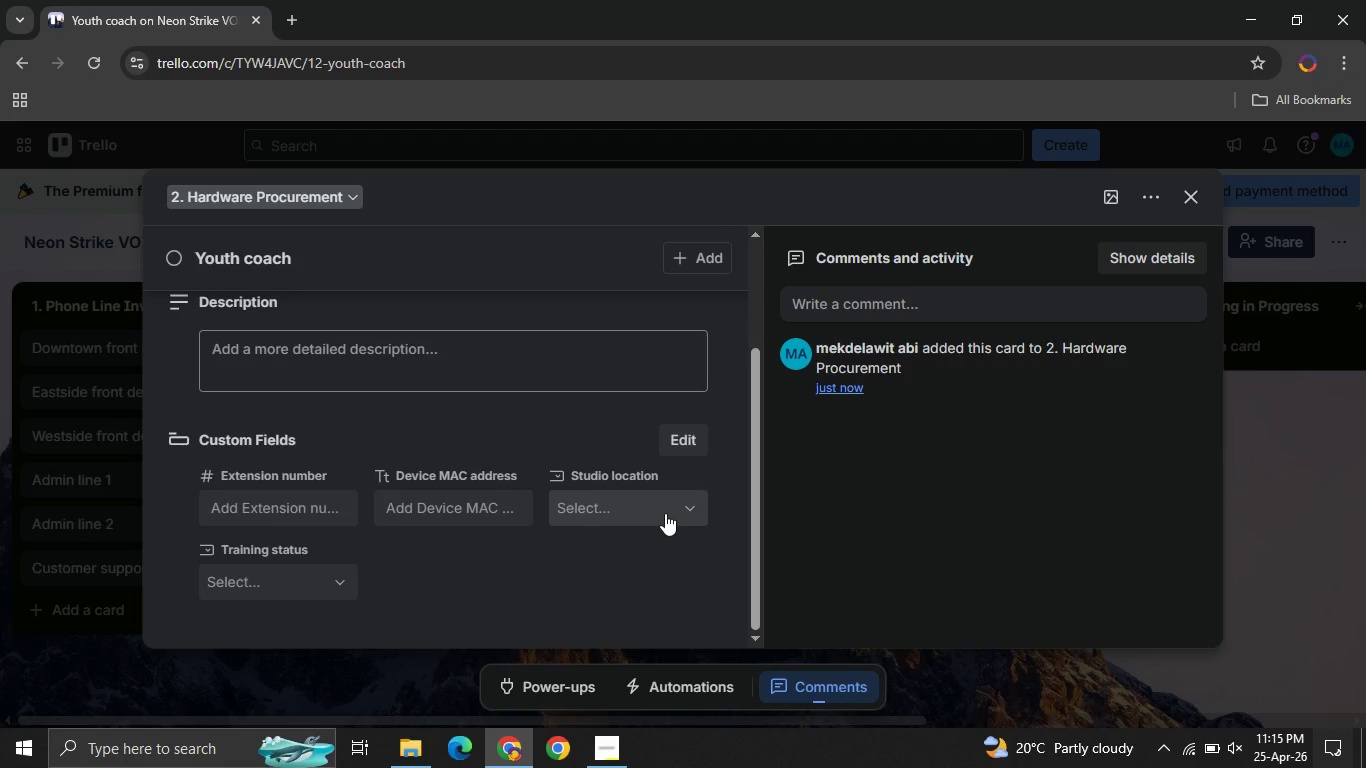 
left_click([665, 513])
 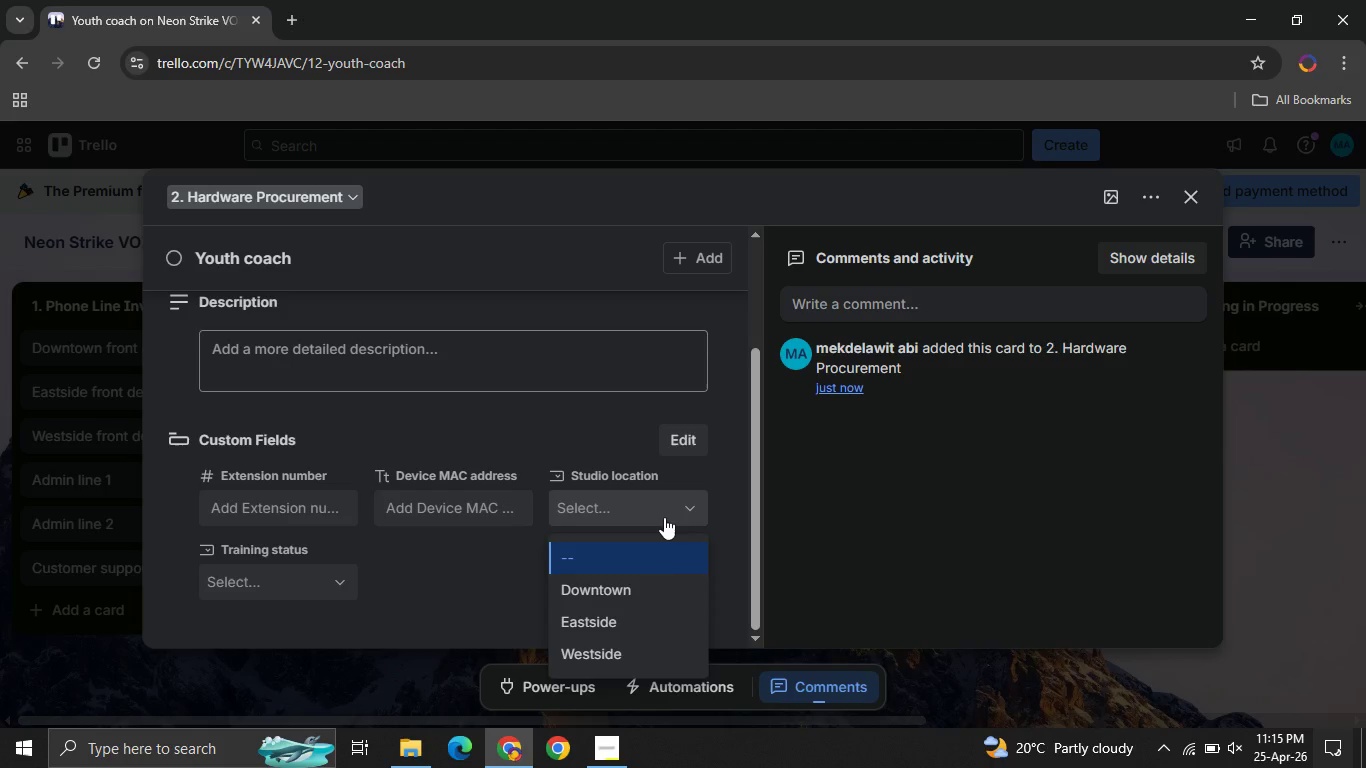 
wait(7.78)
 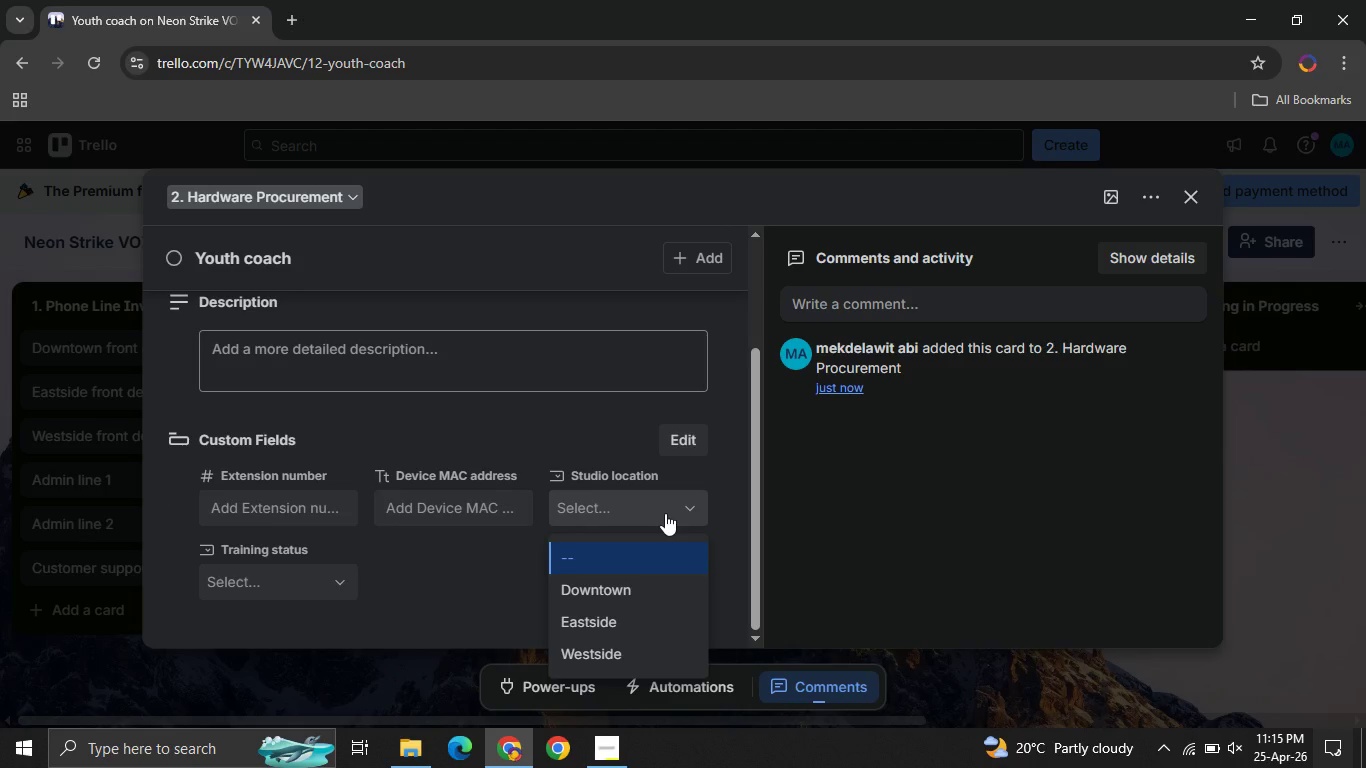 
left_click([616, 590])
 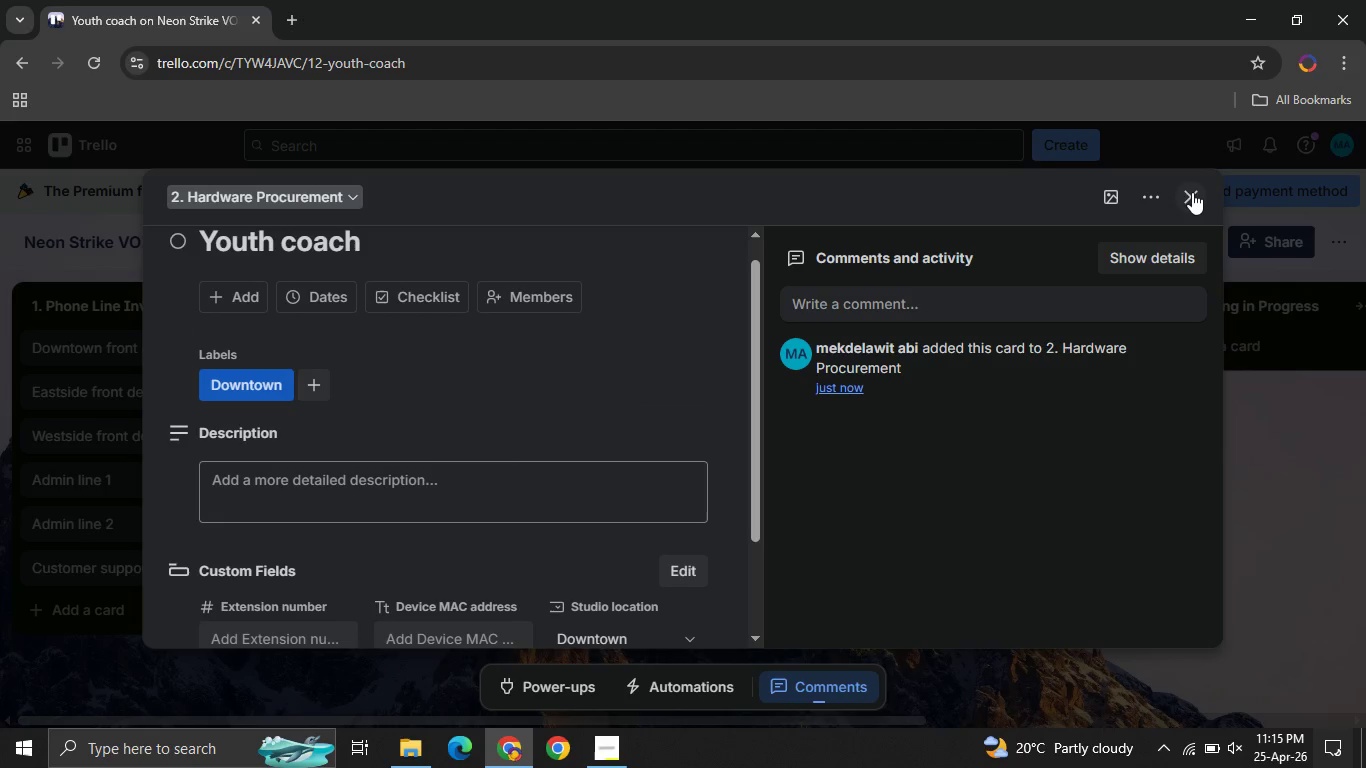 
left_click([1191, 197])
 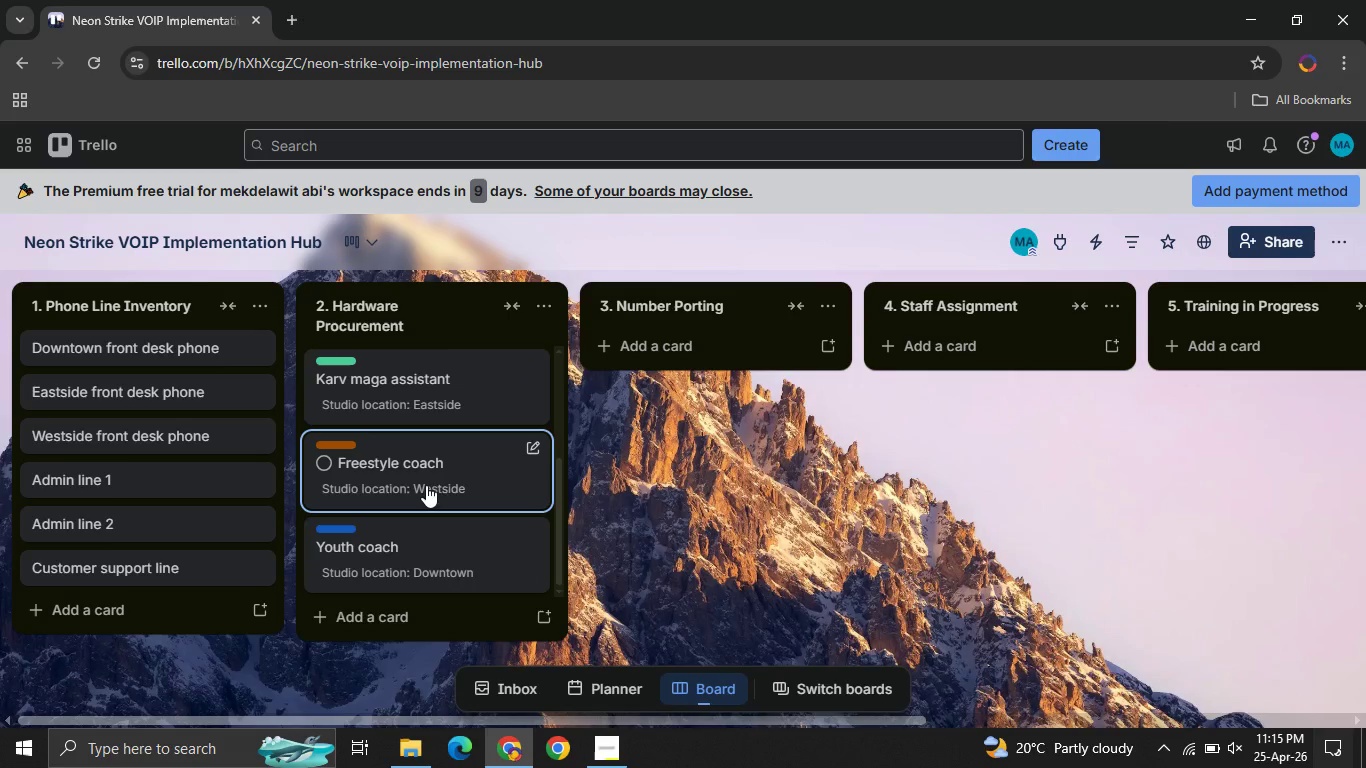 
wait(7.11)
 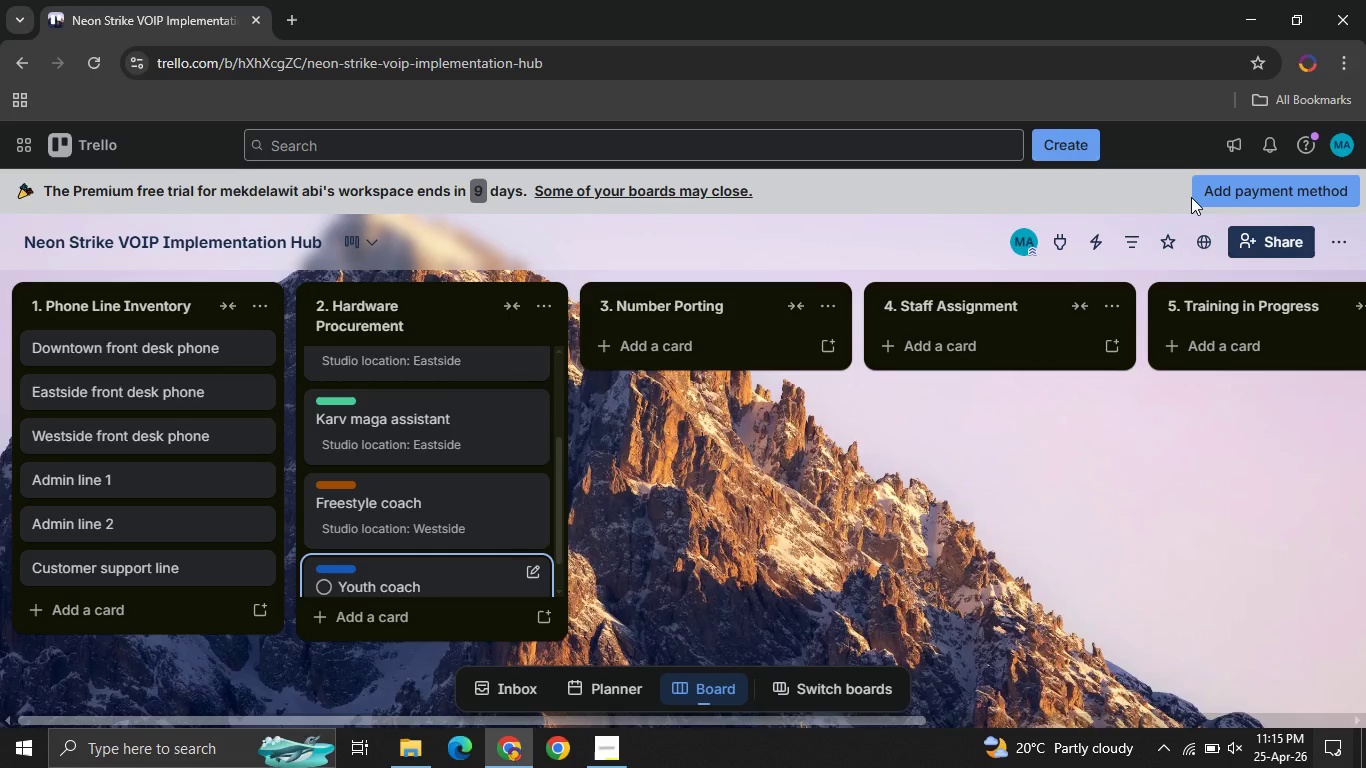 
left_click([670, 332])
 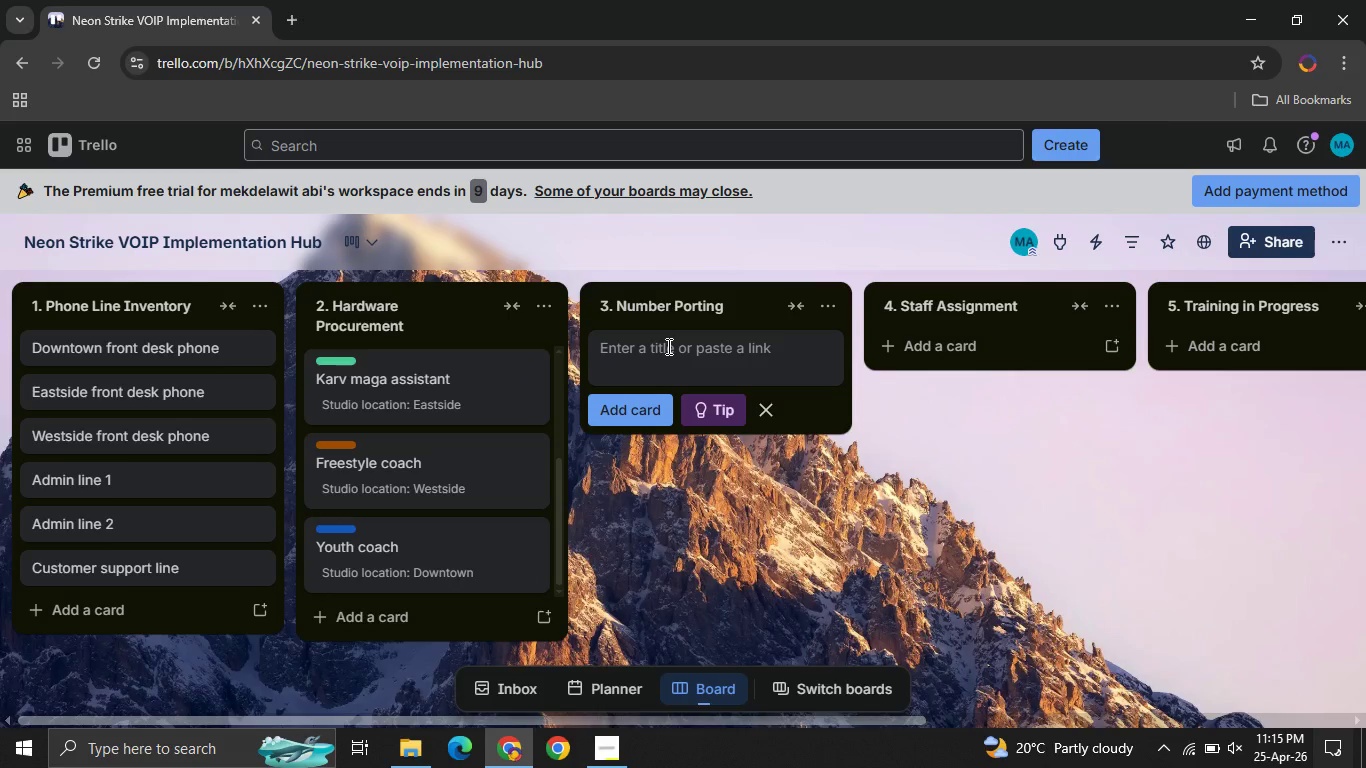 
left_click([667, 346])
 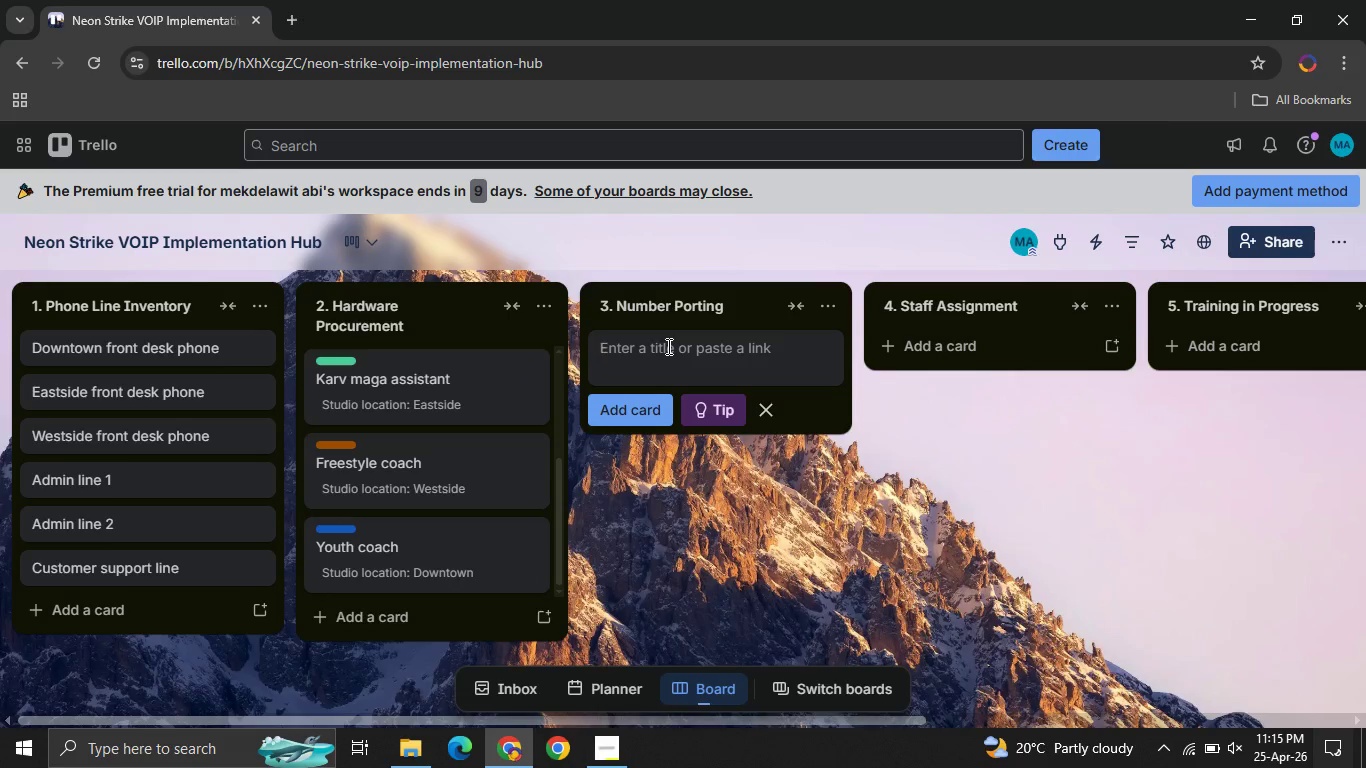 
type(Admin 1 ())
 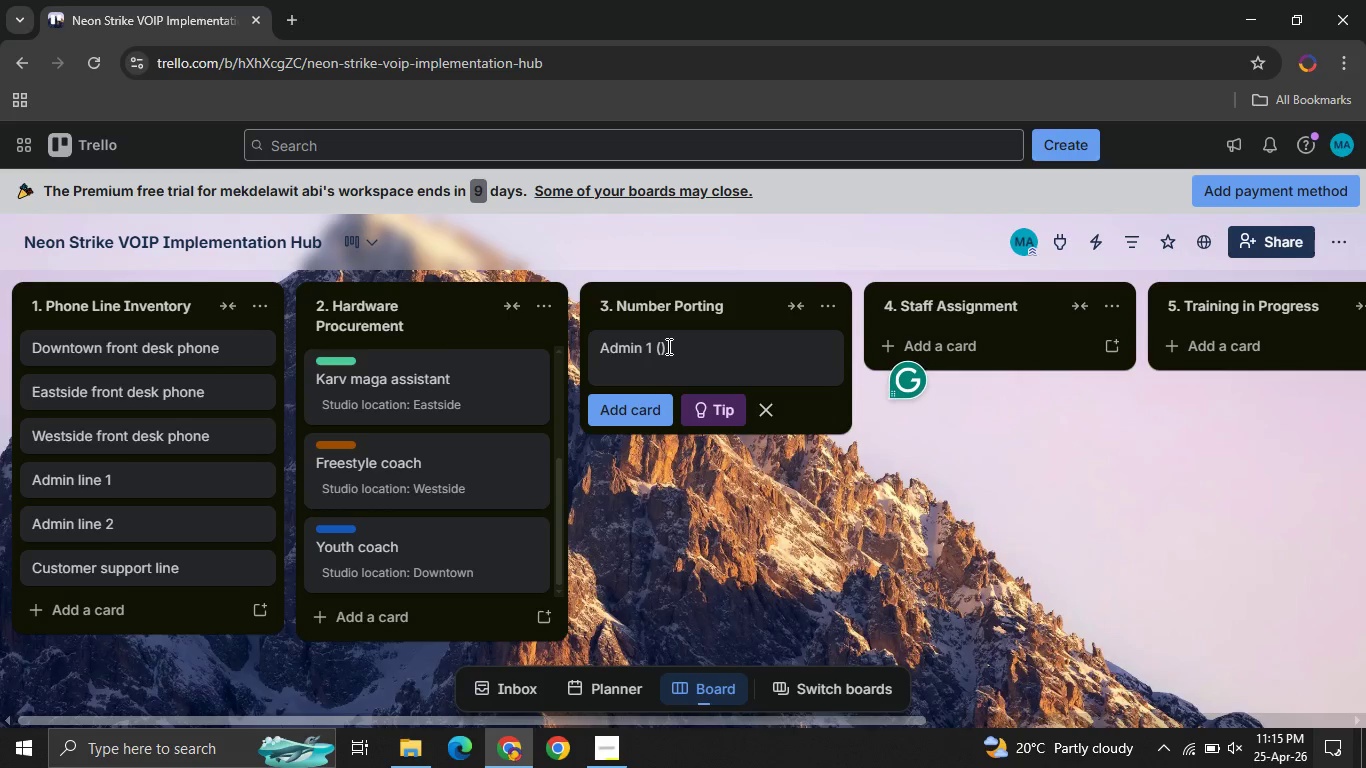 
key(ArrowLeft)
 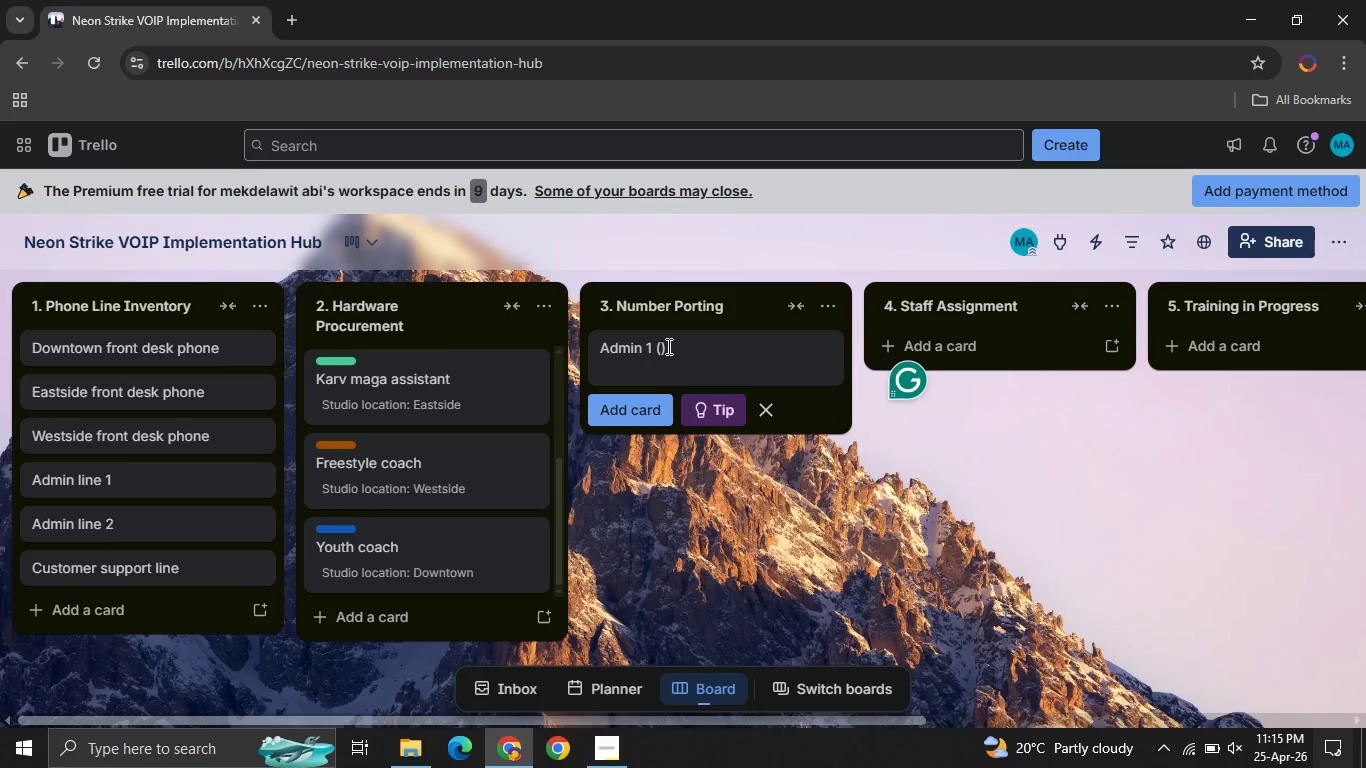 
type(Porting )
key(Backspace)
 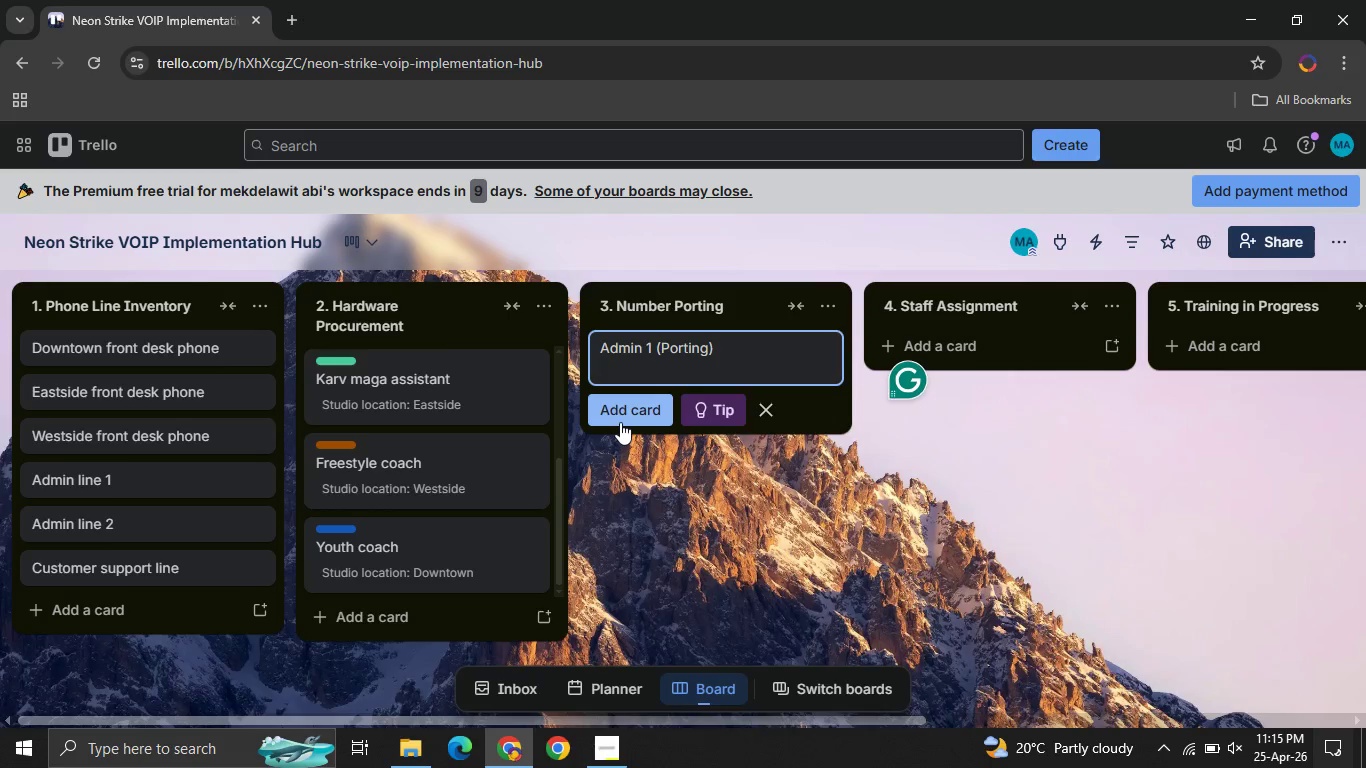 
left_click([620, 422])
 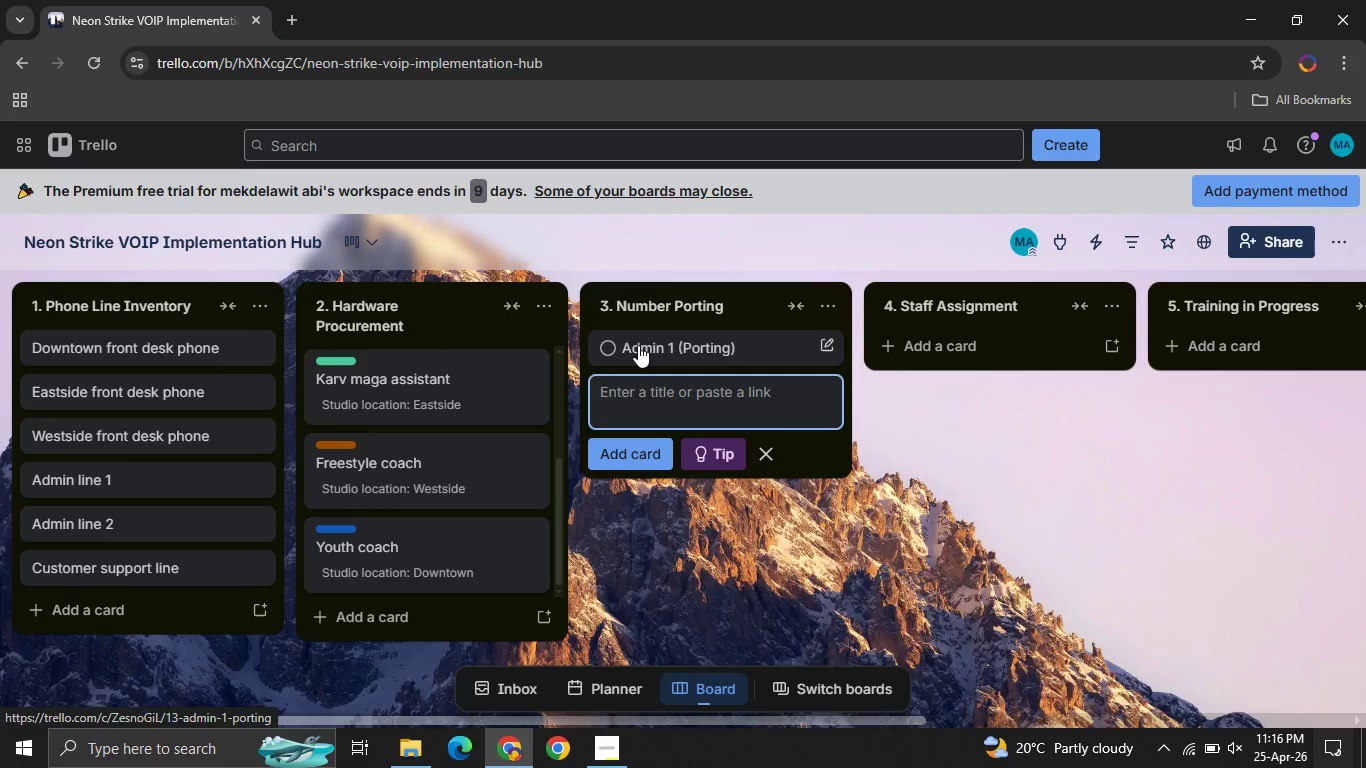 
left_click([638, 345])
 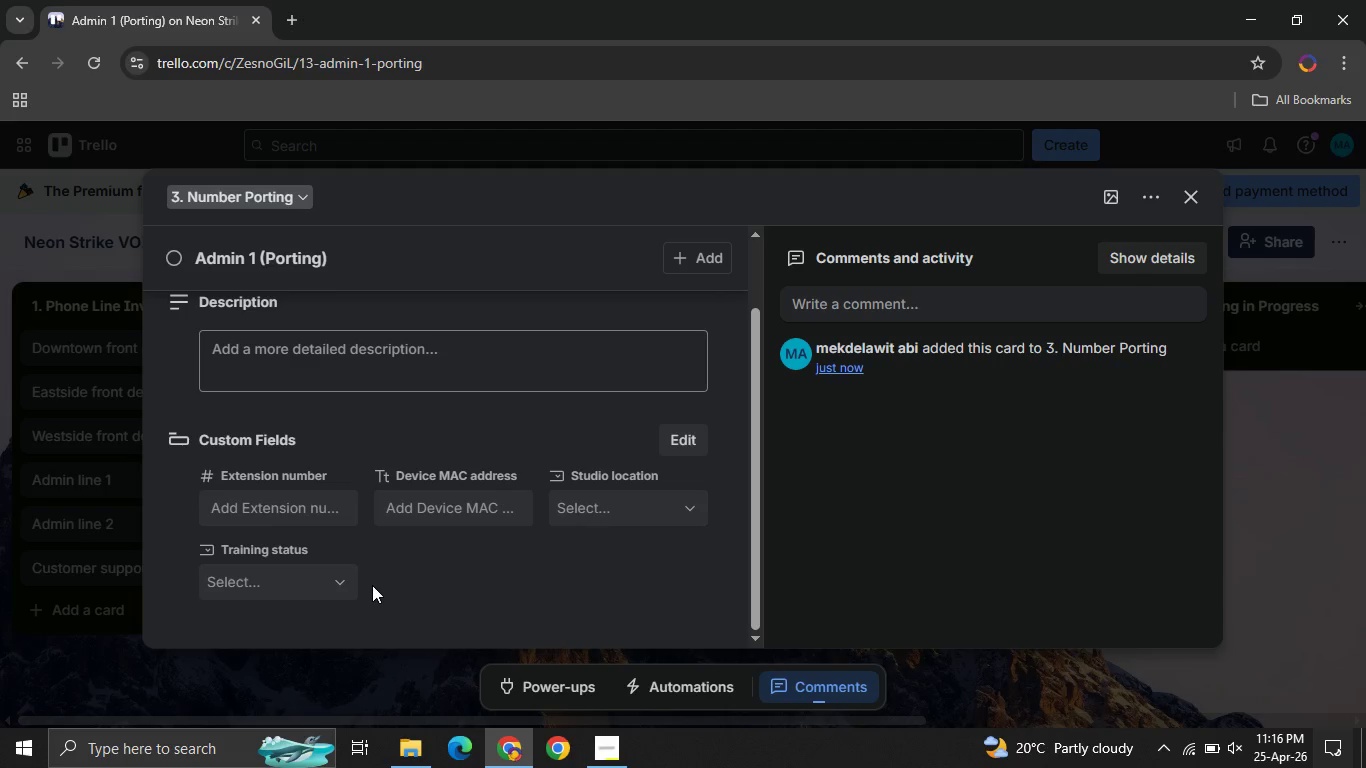 
wait(6.84)
 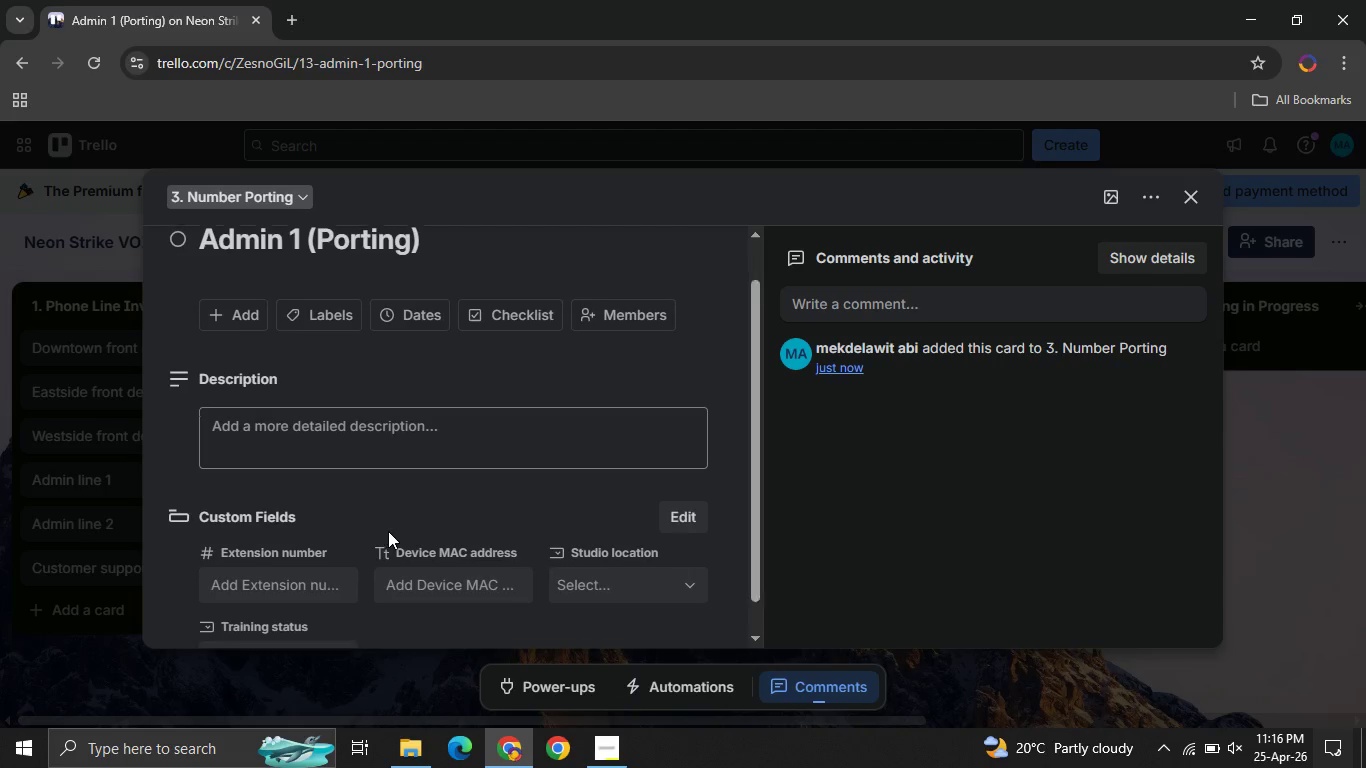 
left_click([1180, 190])
 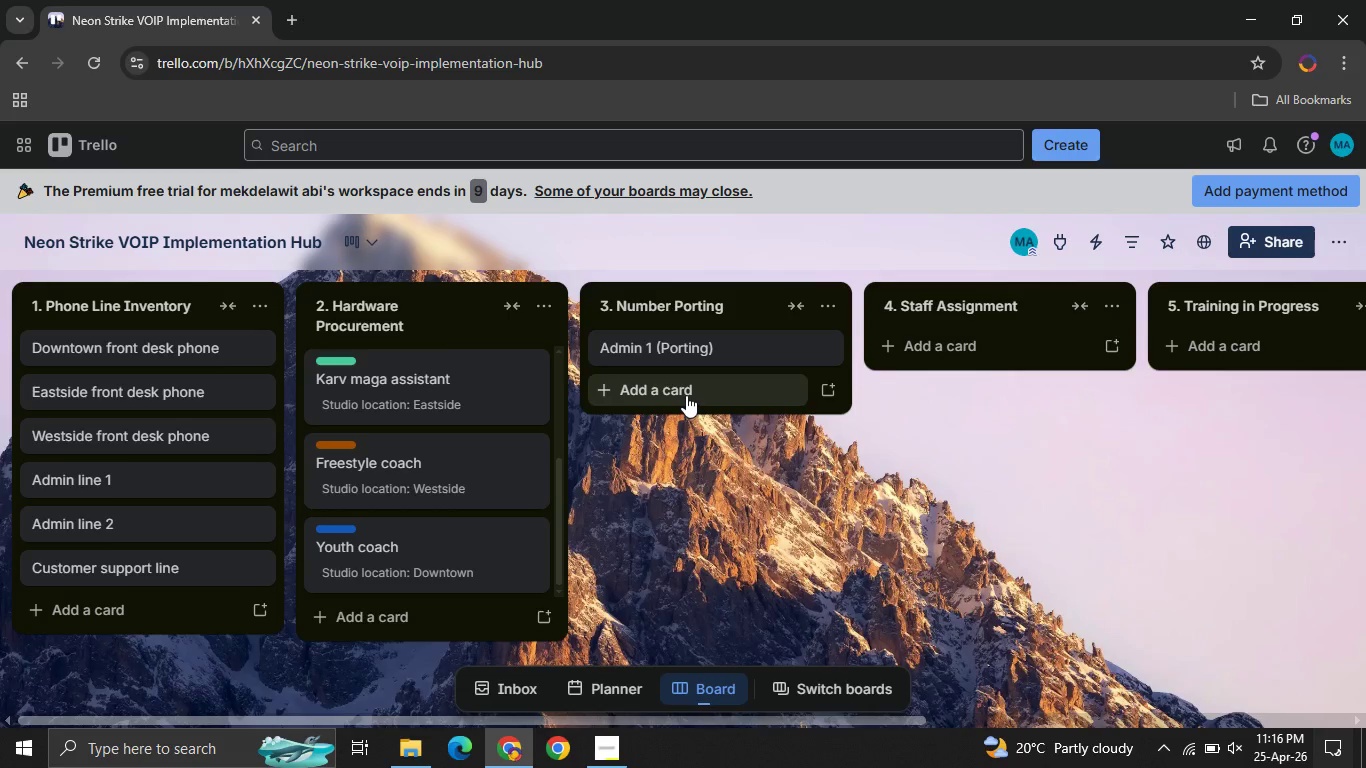 
left_click([686, 395])
 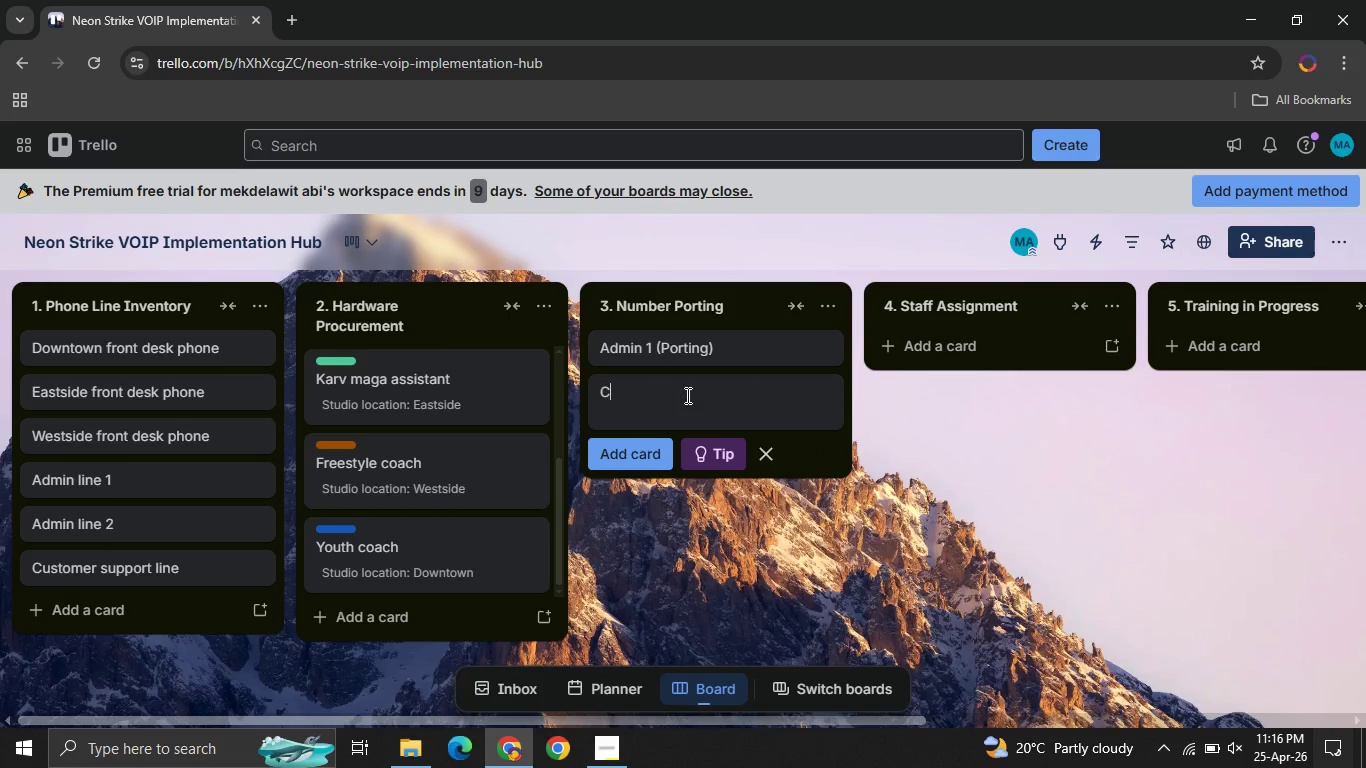 
type(Customer )
 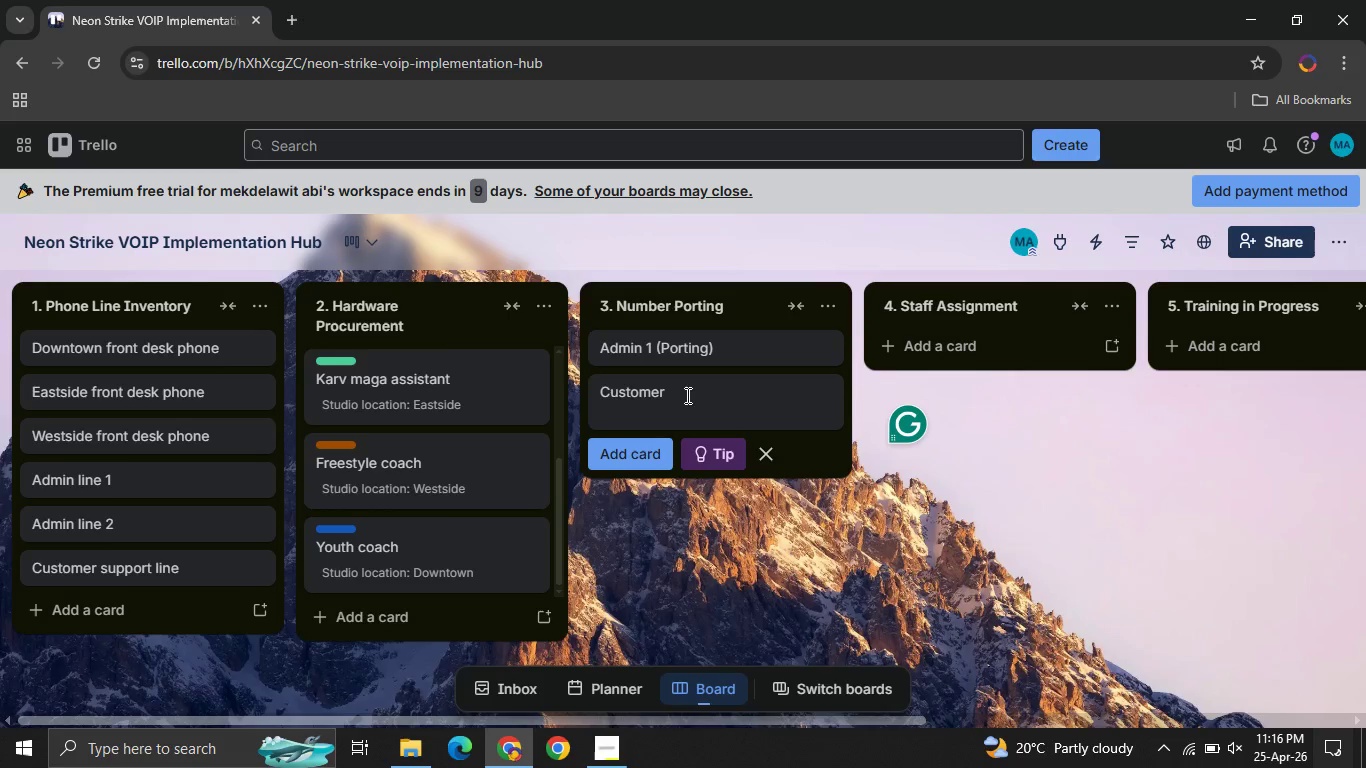 
wait(10.91)
 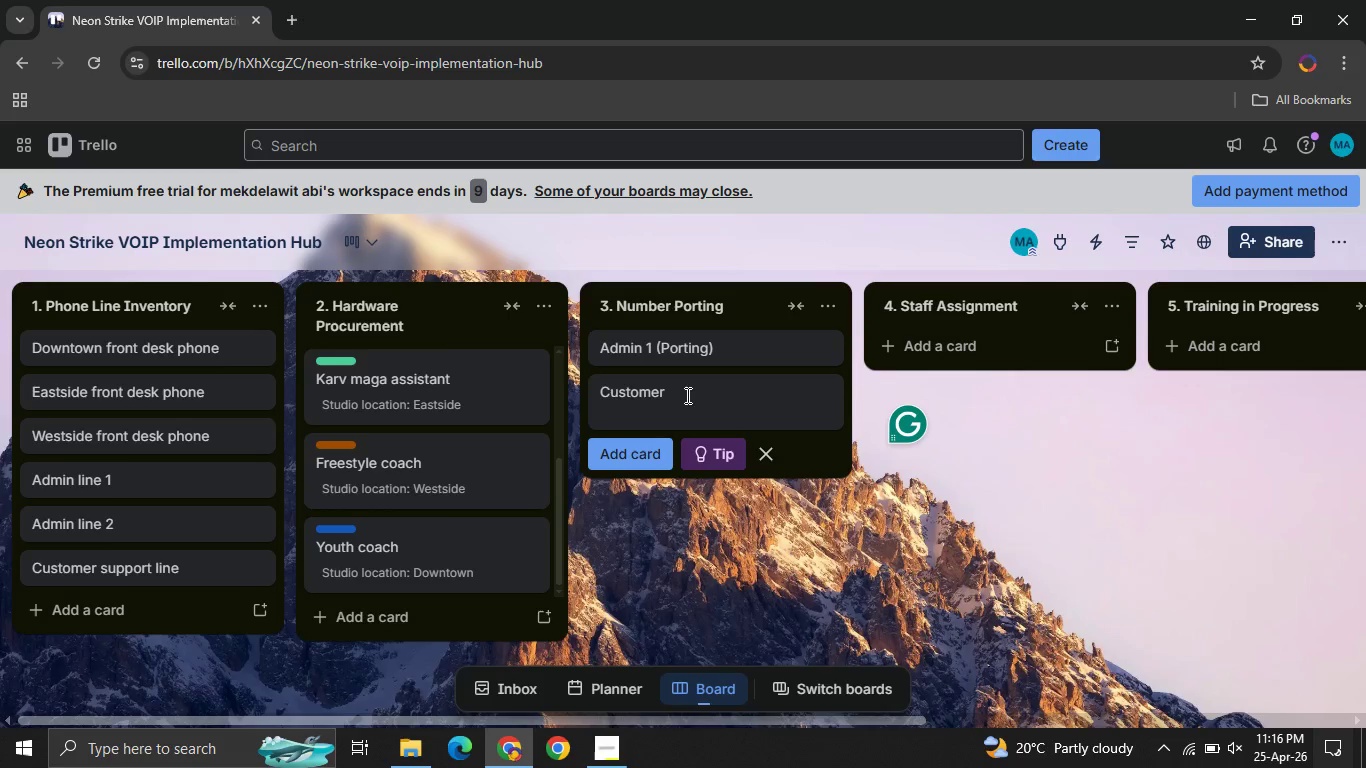 
type(support line )
 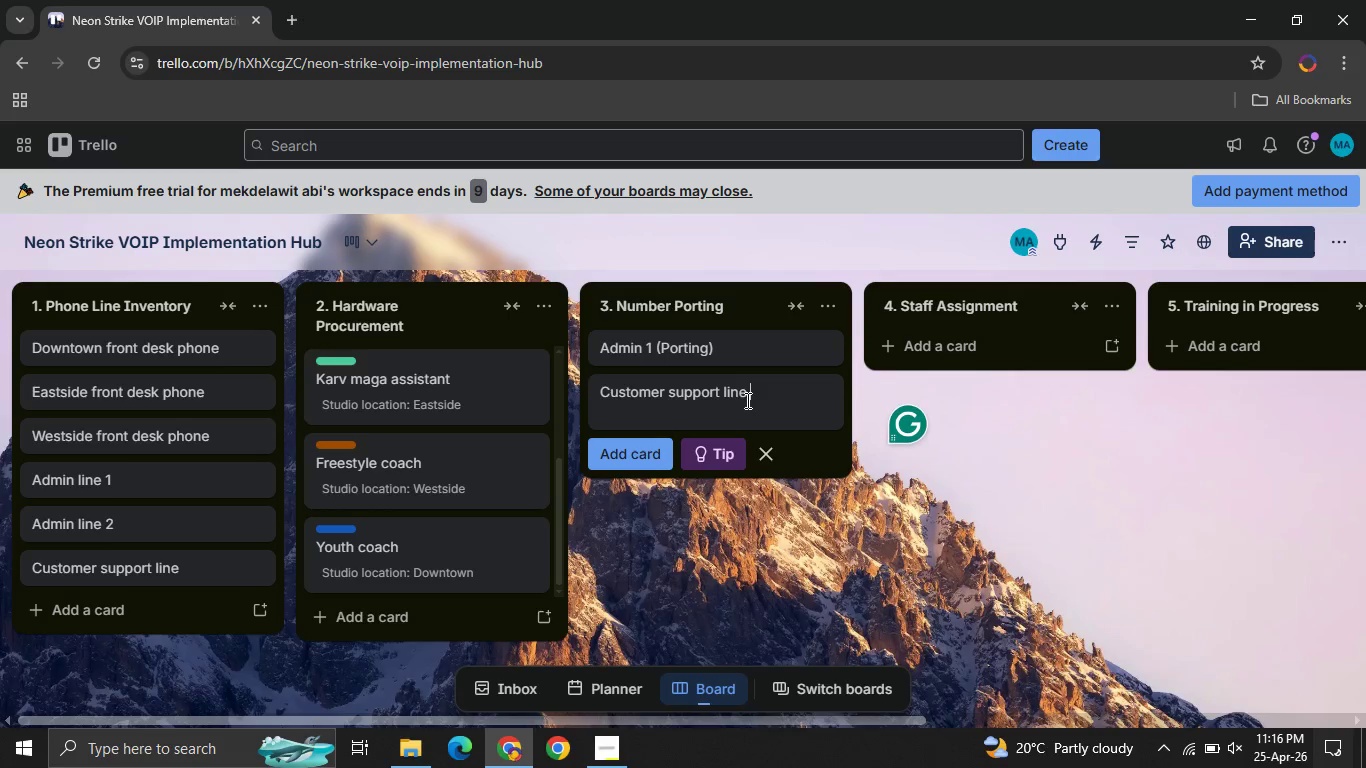 
type(())
 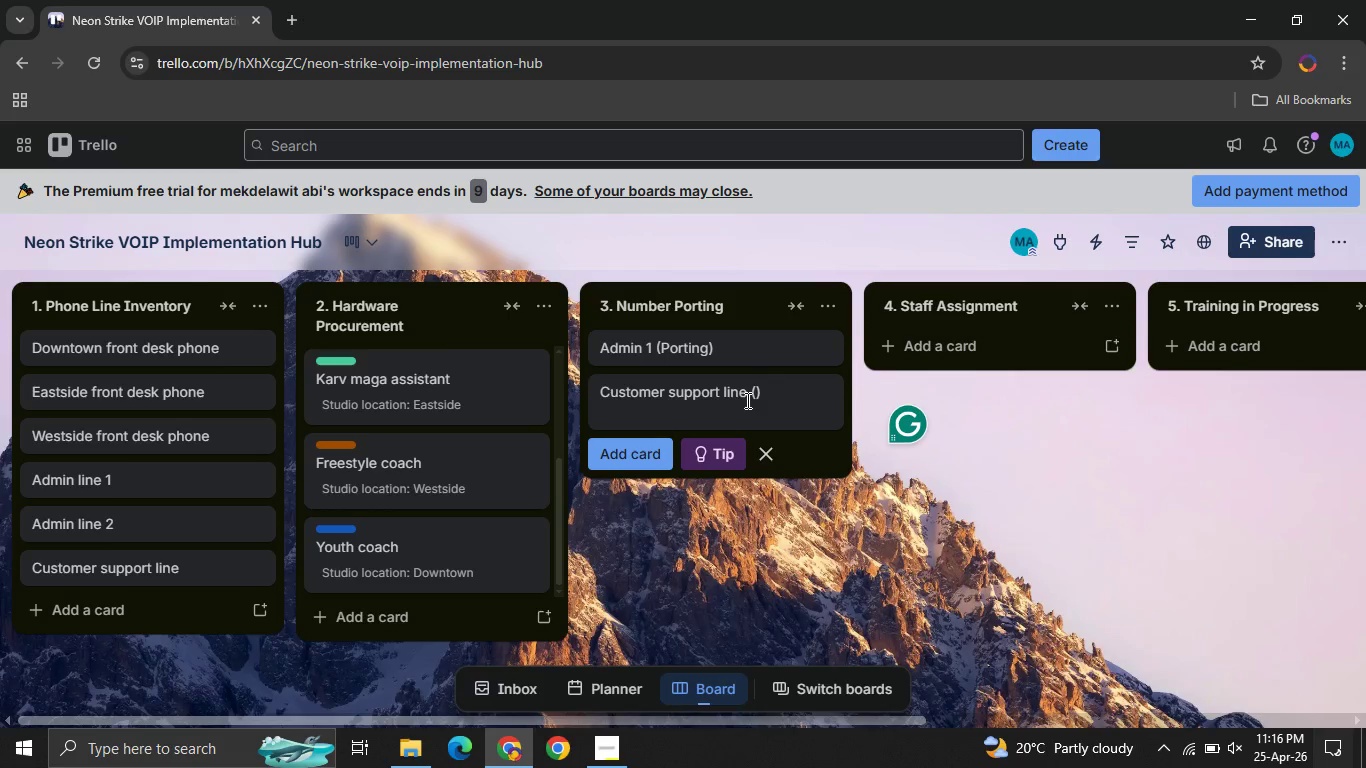 
key(ArrowLeft)
 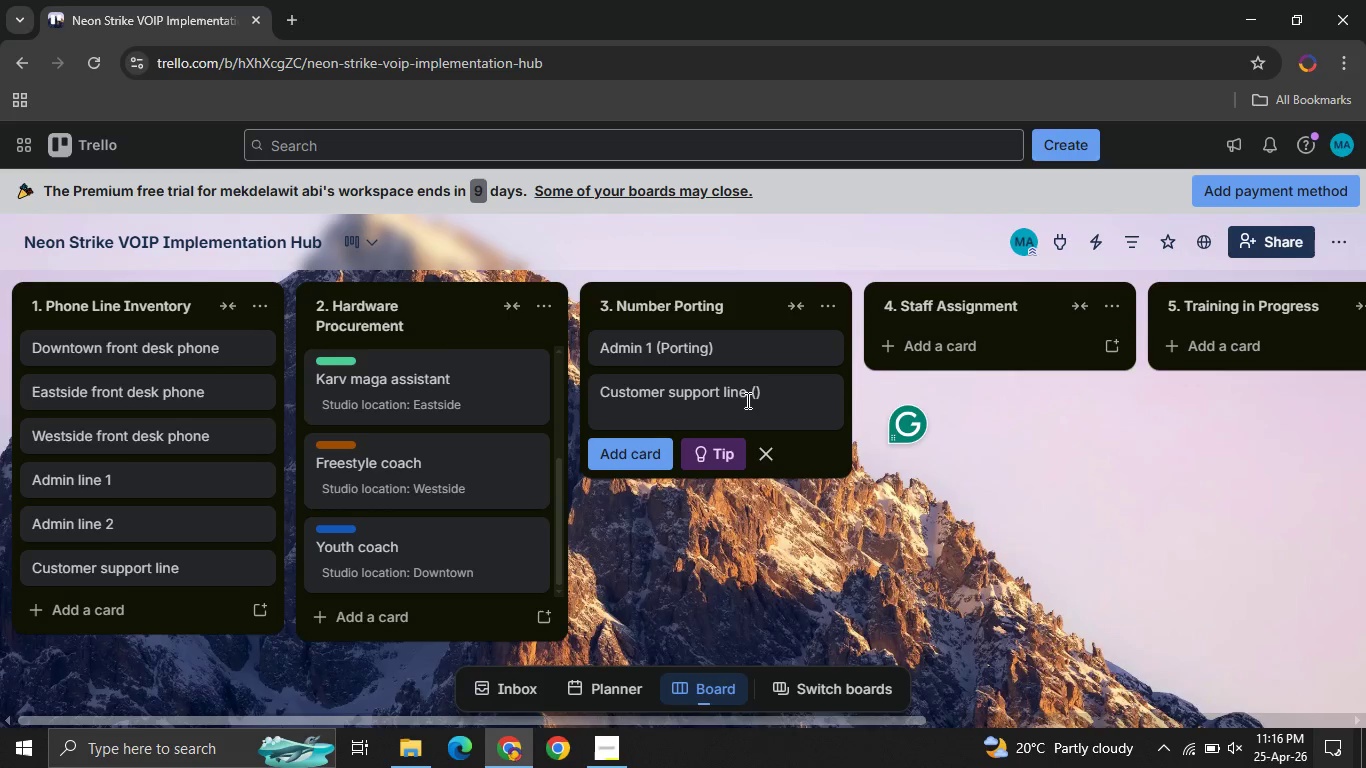 
type(po)
key(Backspace)
key(Backspace)
type(Porting)
 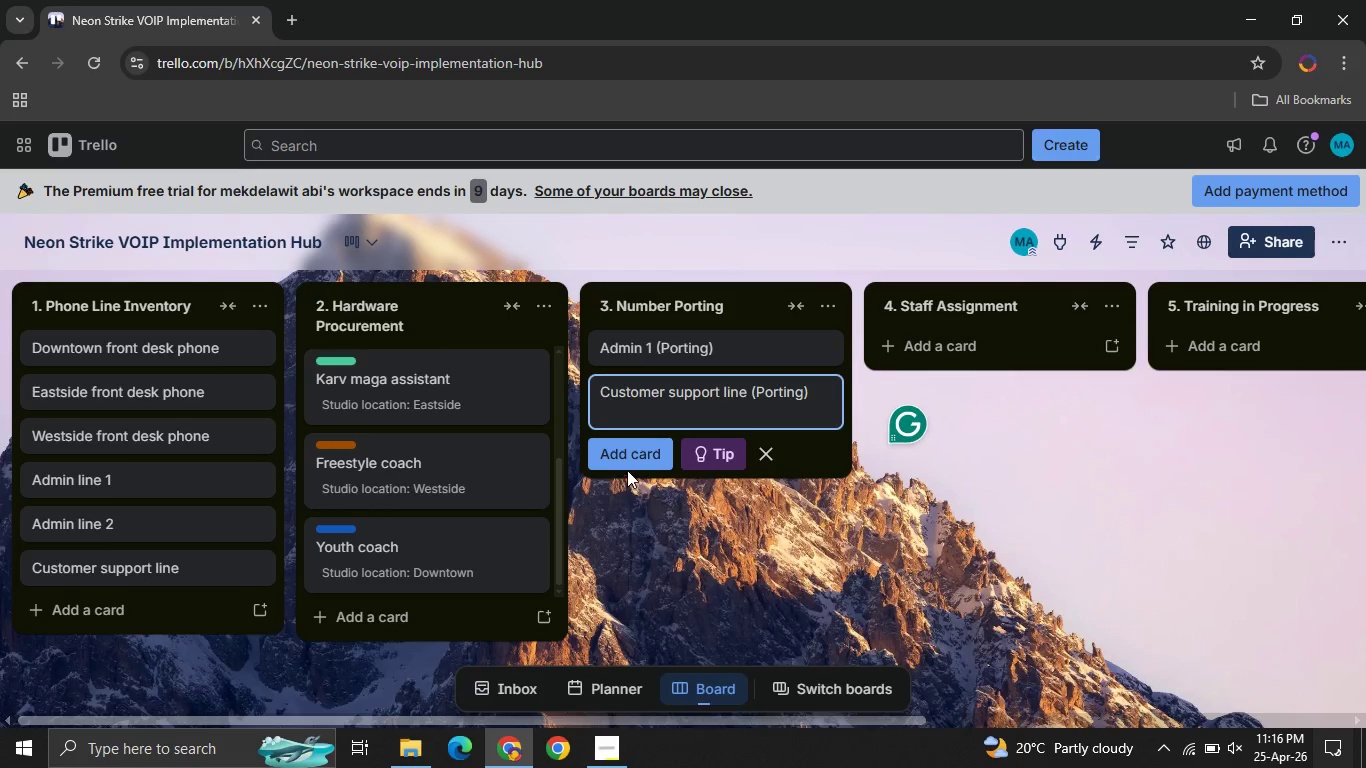 
left_click([618, 455])
 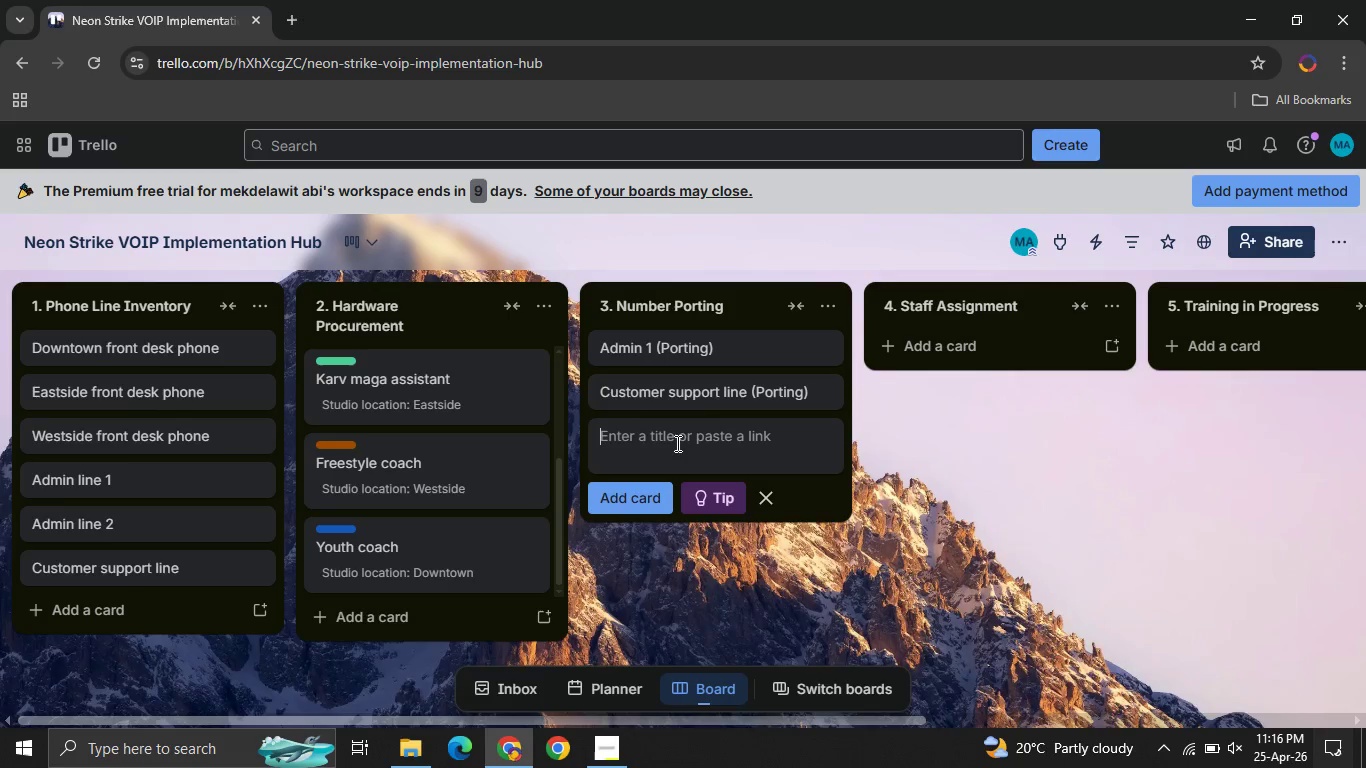 
left_click([676, 443])
 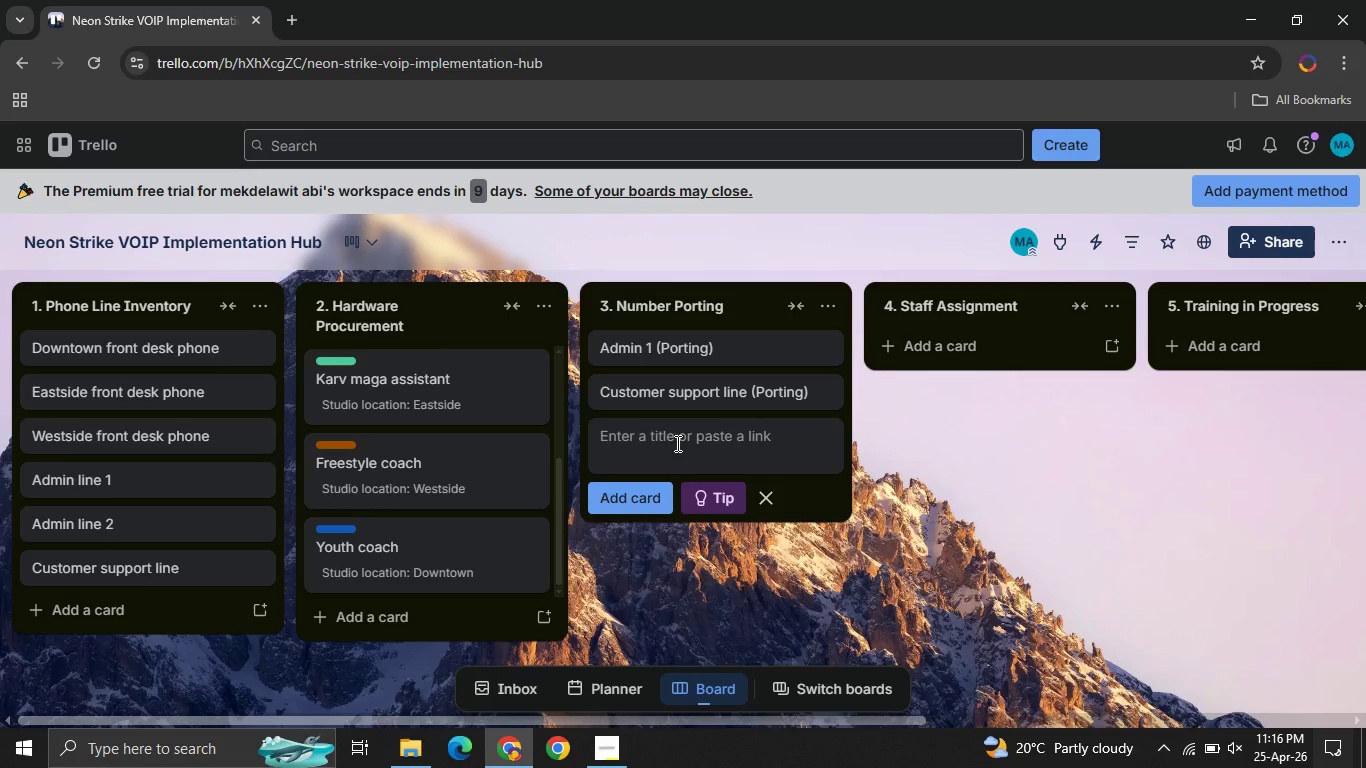 
type(Downtown fronr)
key(Backspace)
type(t )
 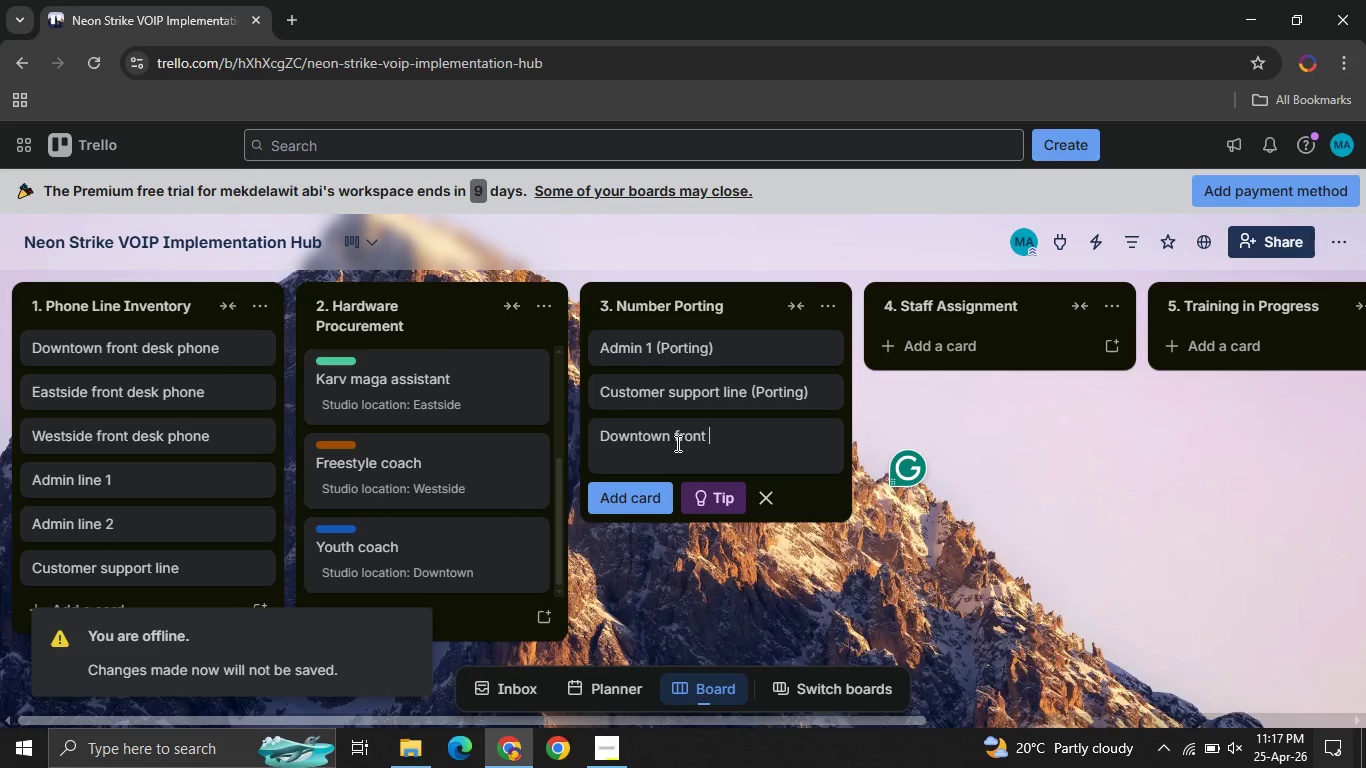 
wait(40.09)
 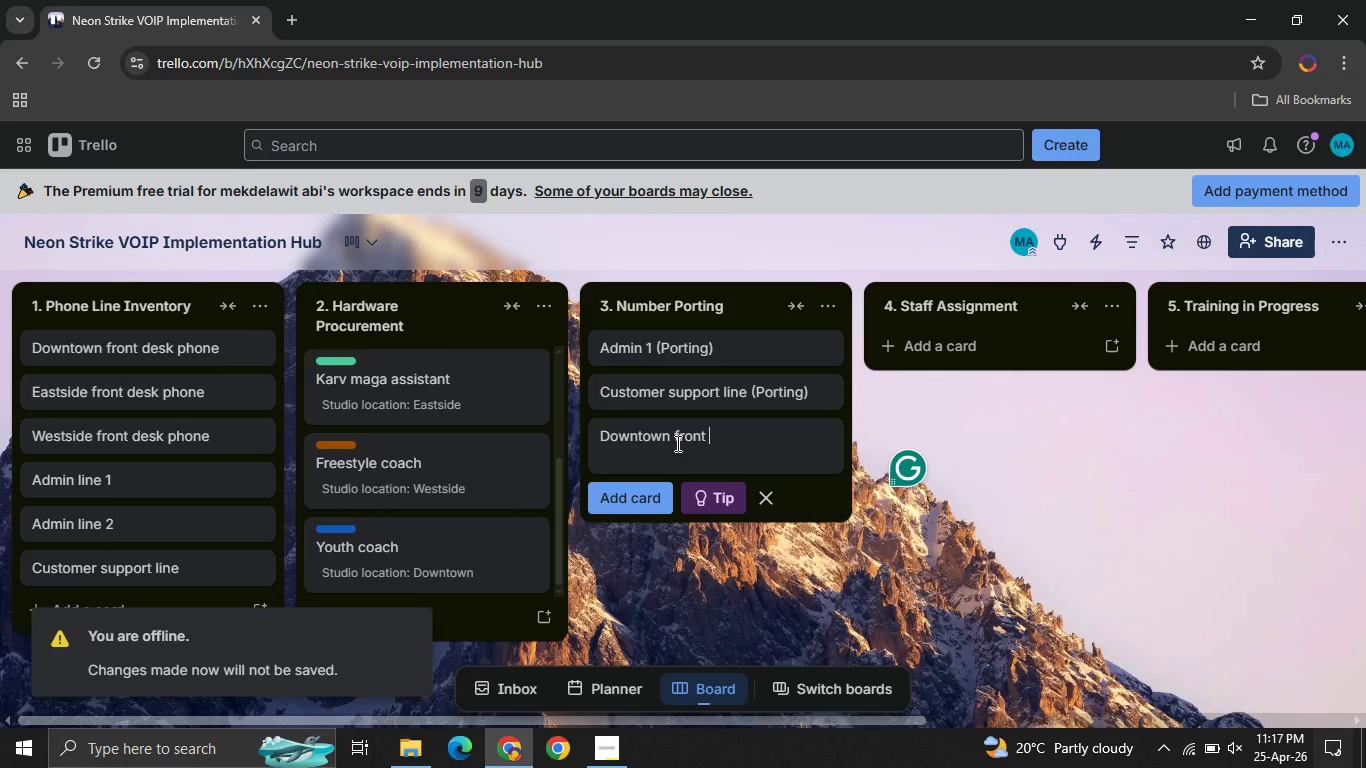 
left_click([728, 443])
 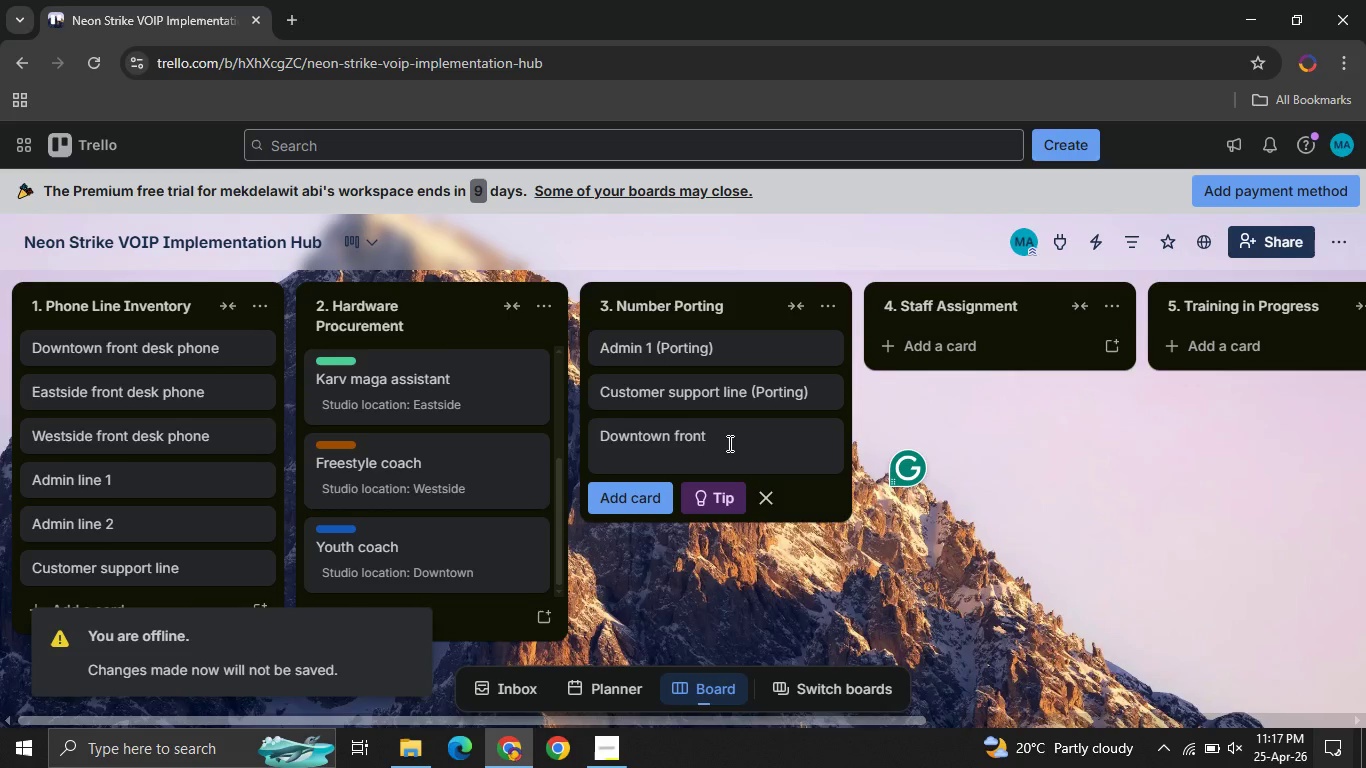 
type(desk phone ())
 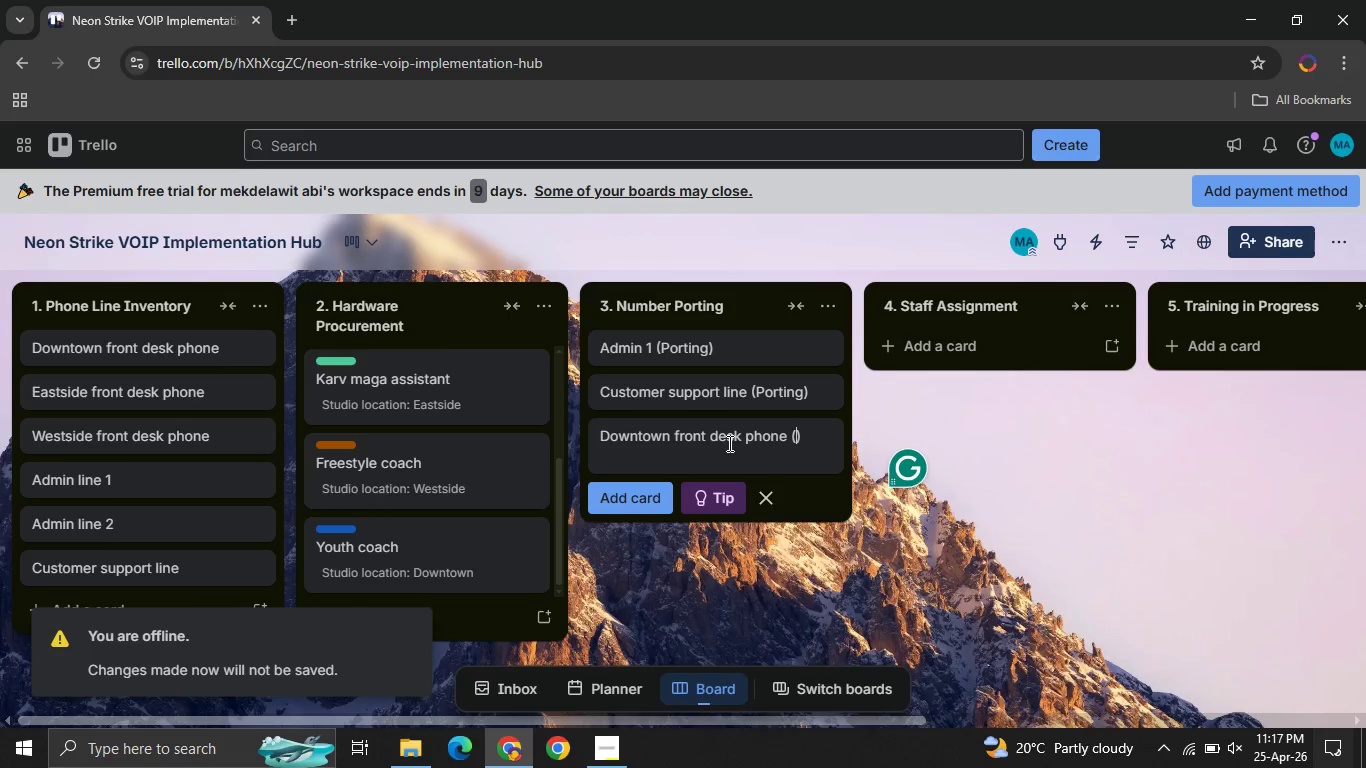 
 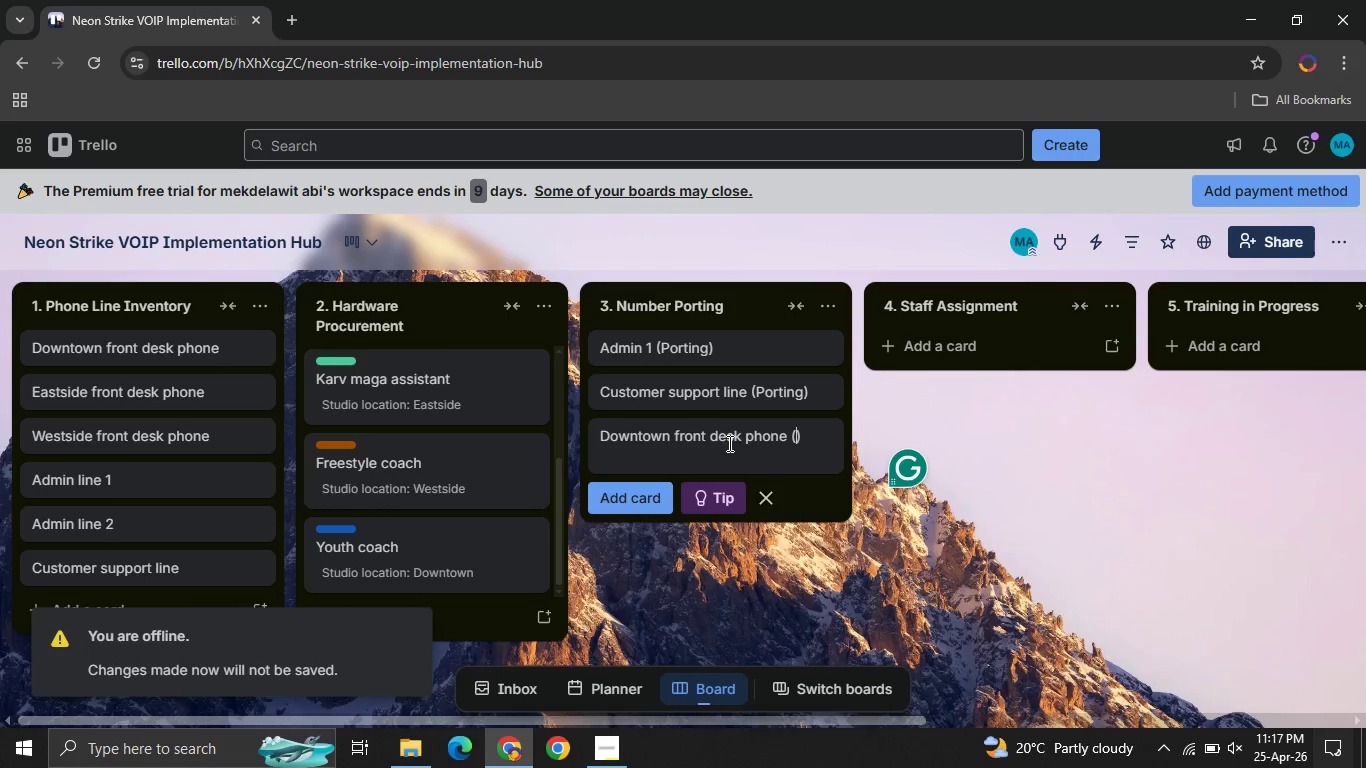 
key(ArrowLeft)
 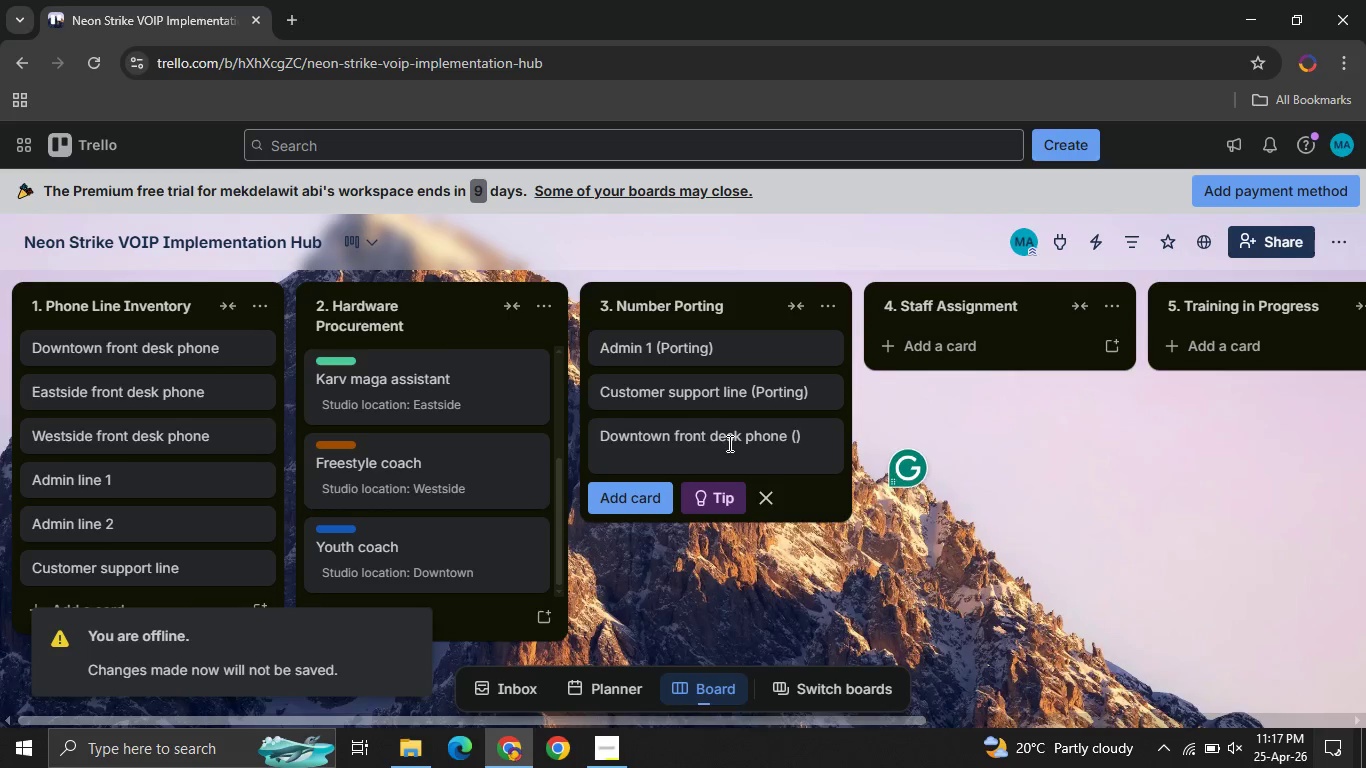 
type(Porting)
 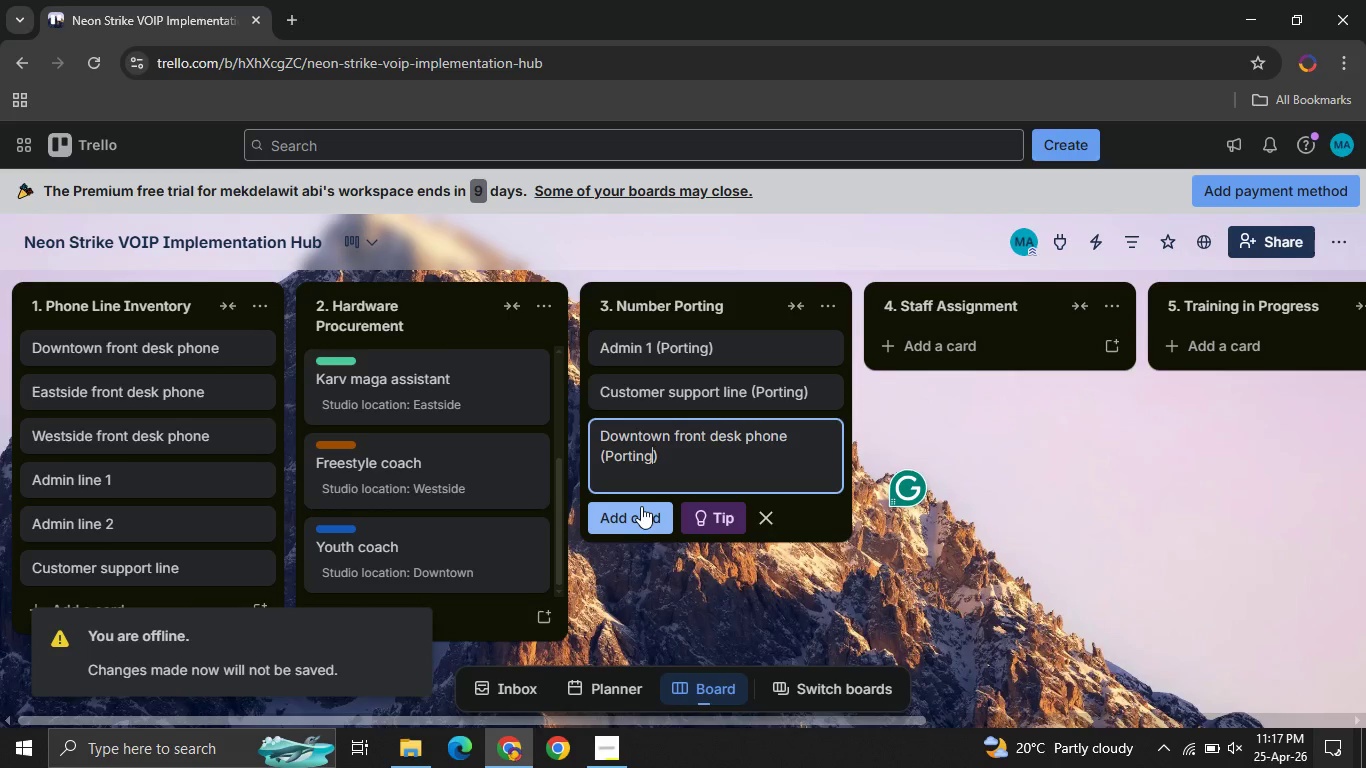 
left_click([641, 506])
 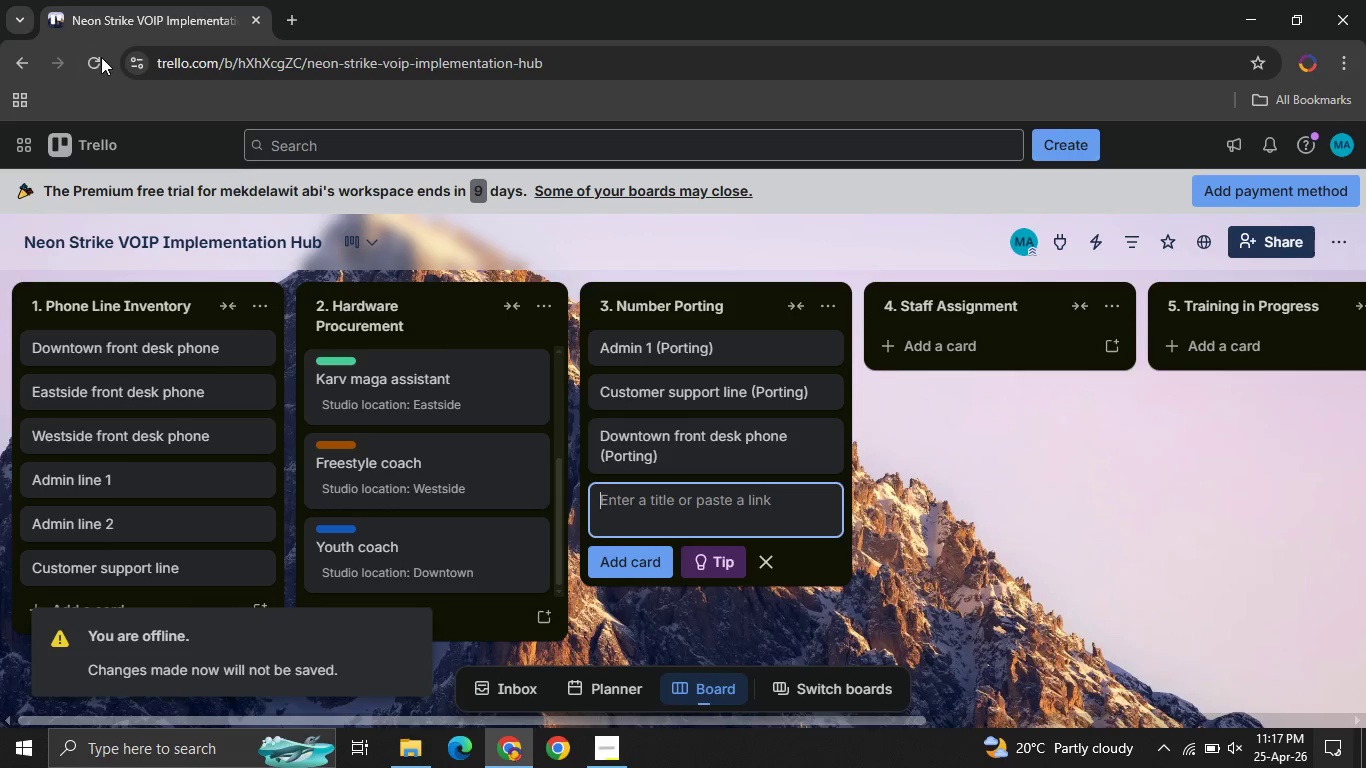 
left_click([101, 55])
 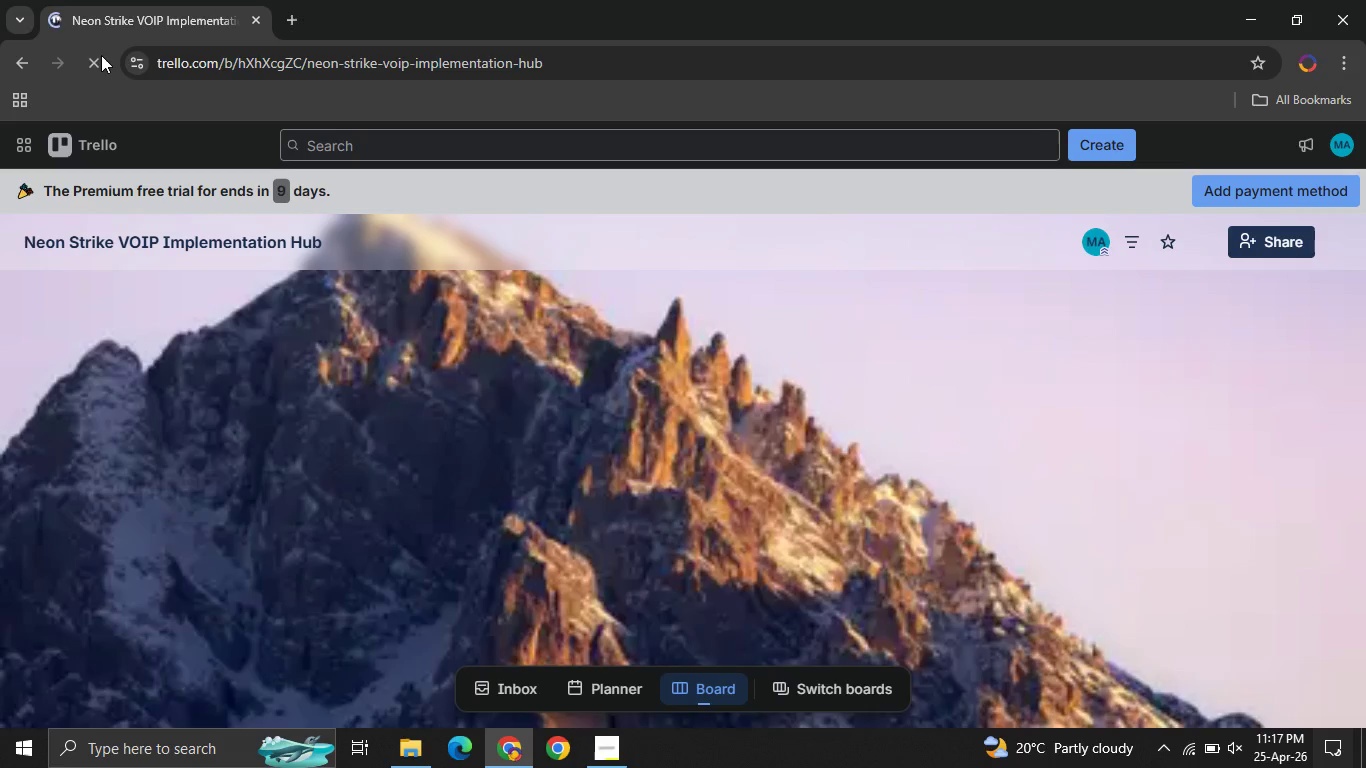 
wait(9.97)
 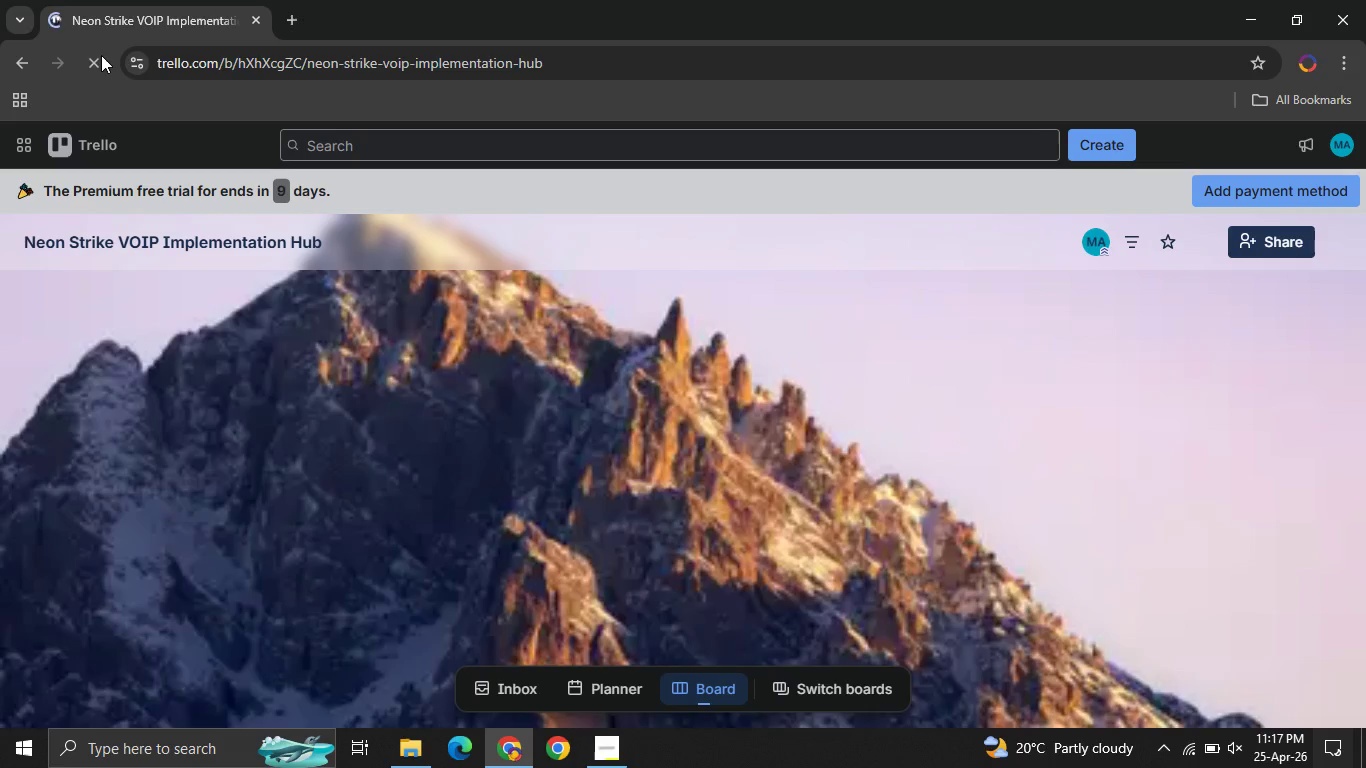 
left_click([710, 342])
 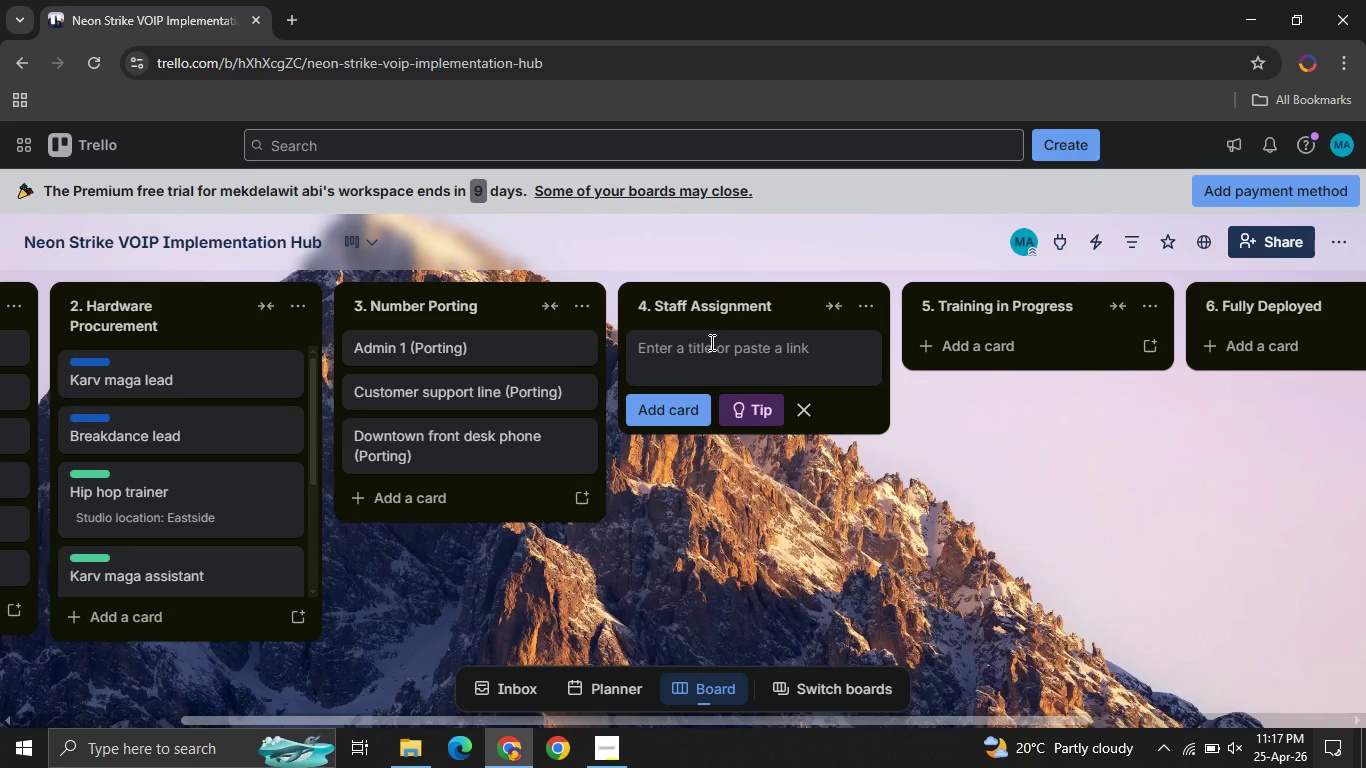 
type(Karv maga instructor - westside )
 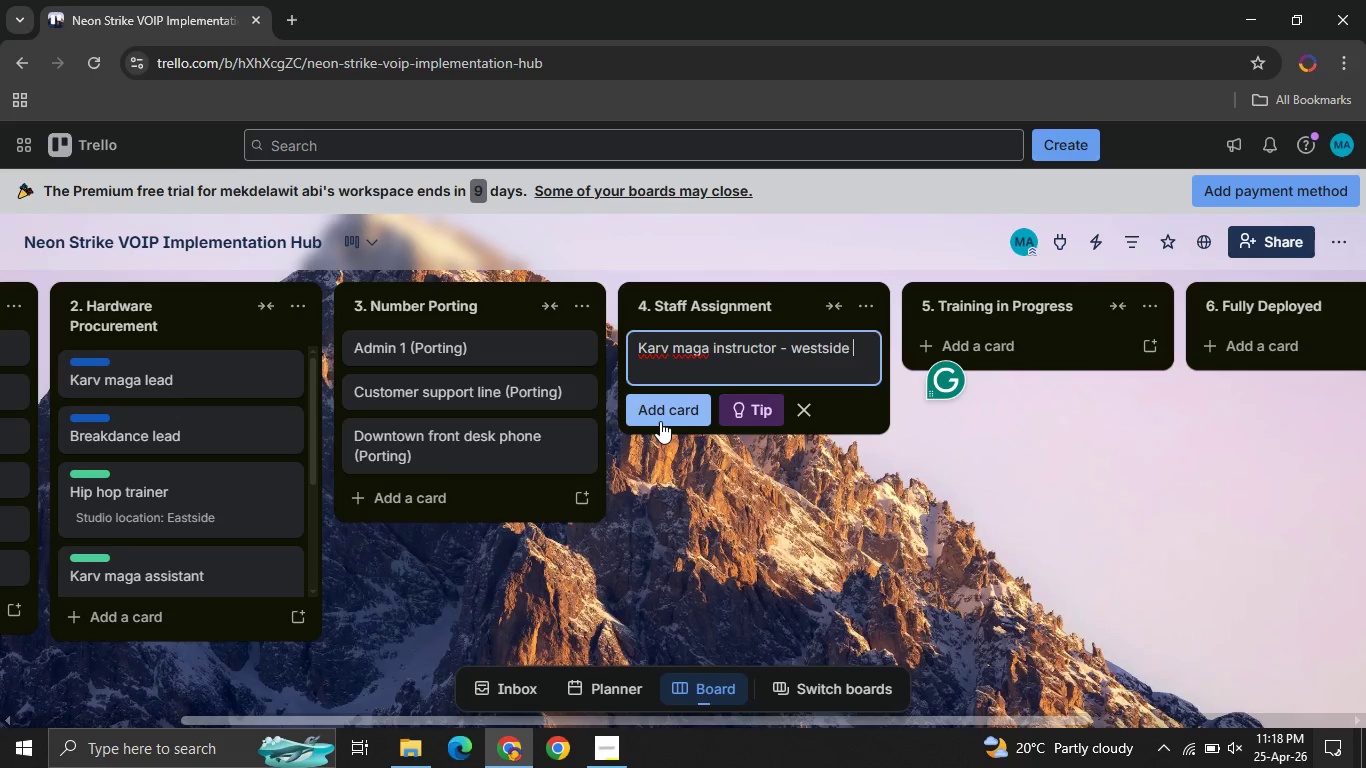 
left_click([660, 421])
 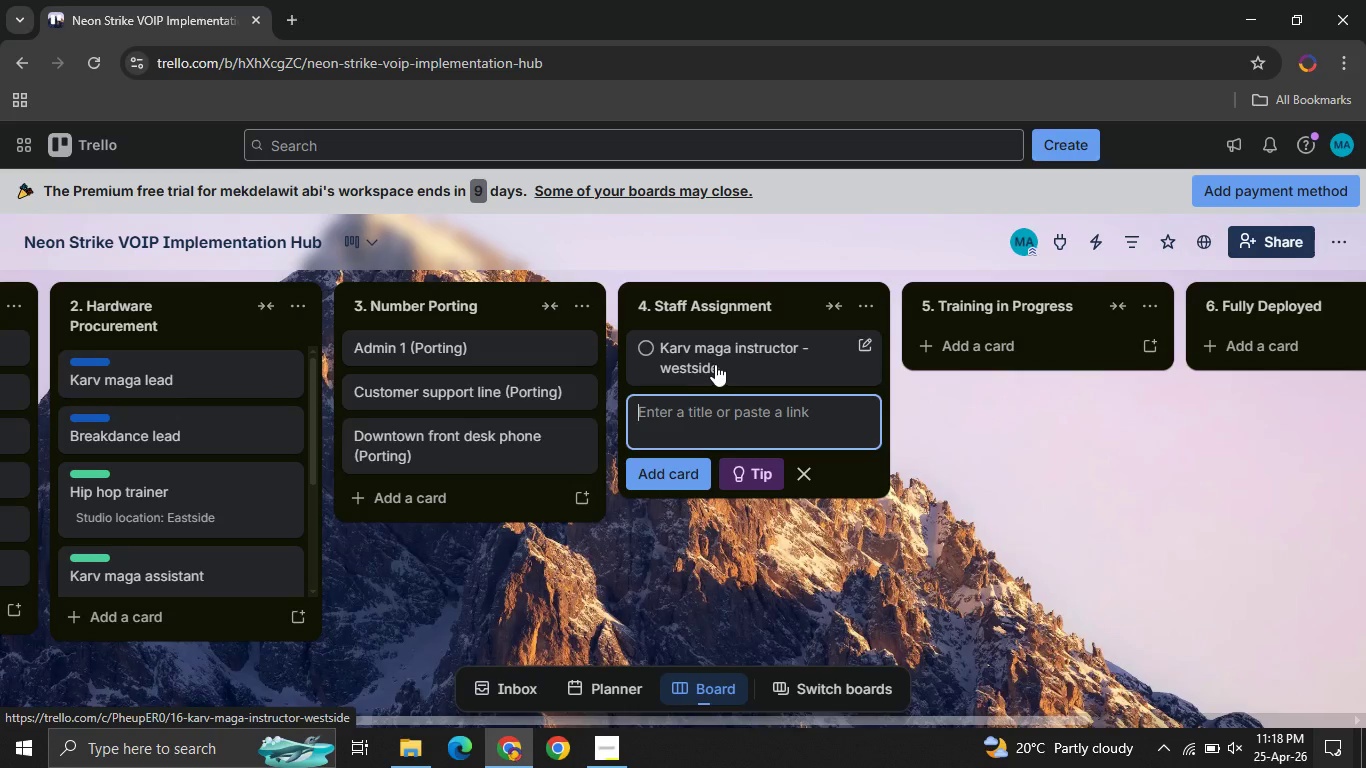 
left_click([715, 364])
 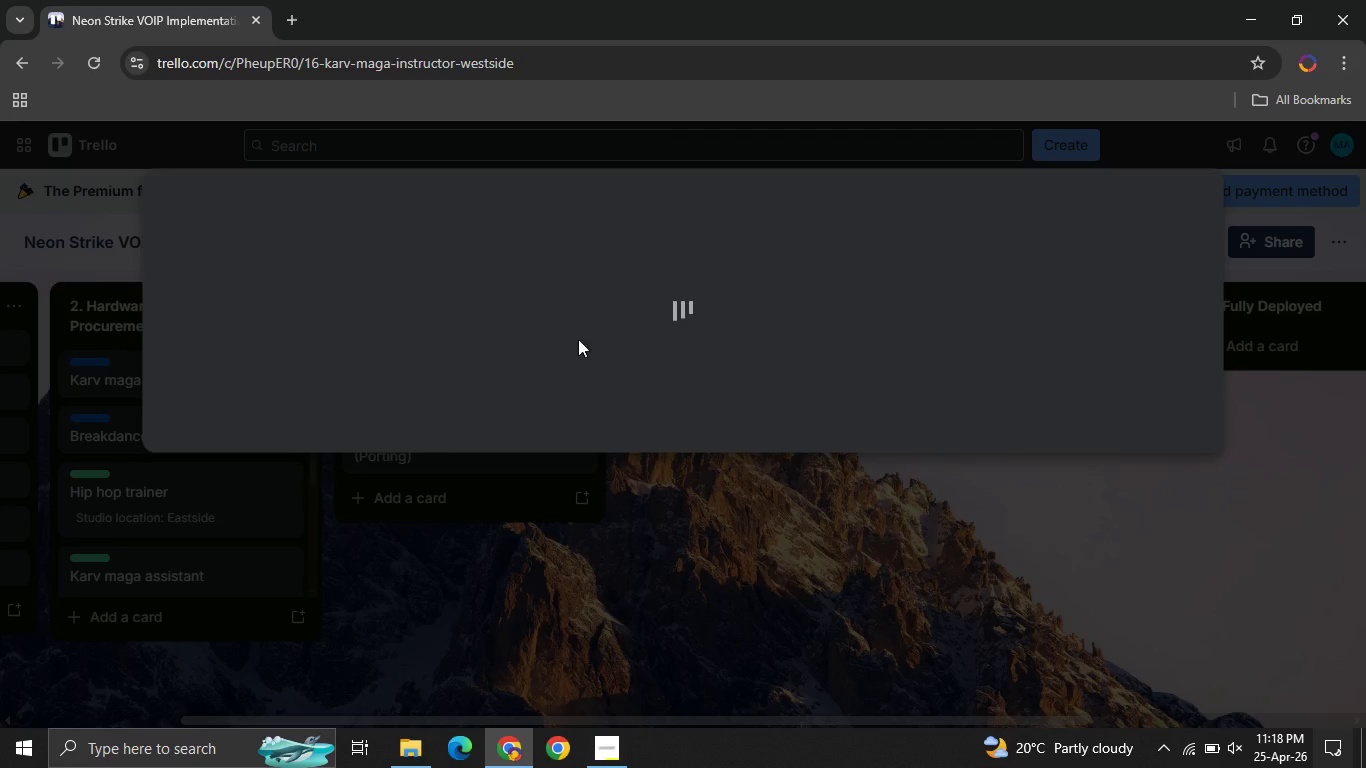 
mouse_move([448, 556])
 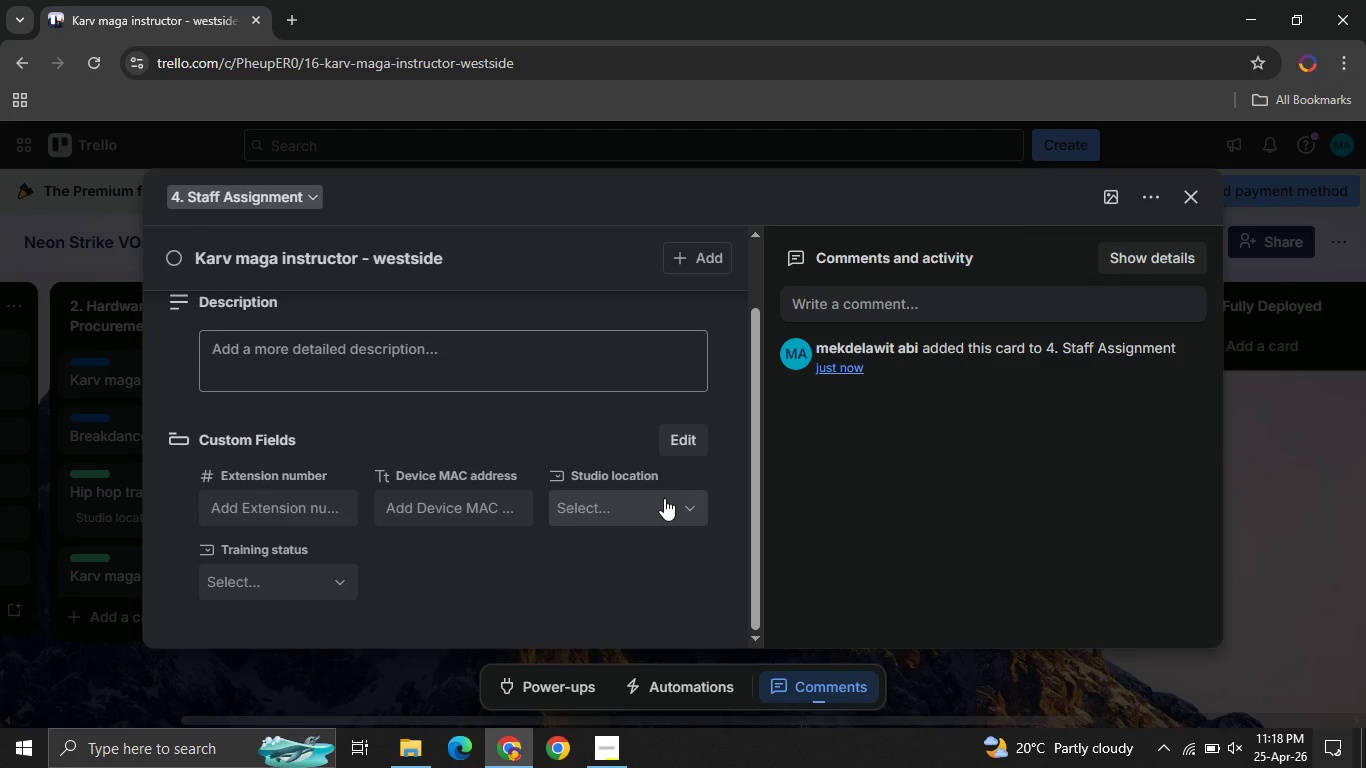 
left_click([664, 498])
 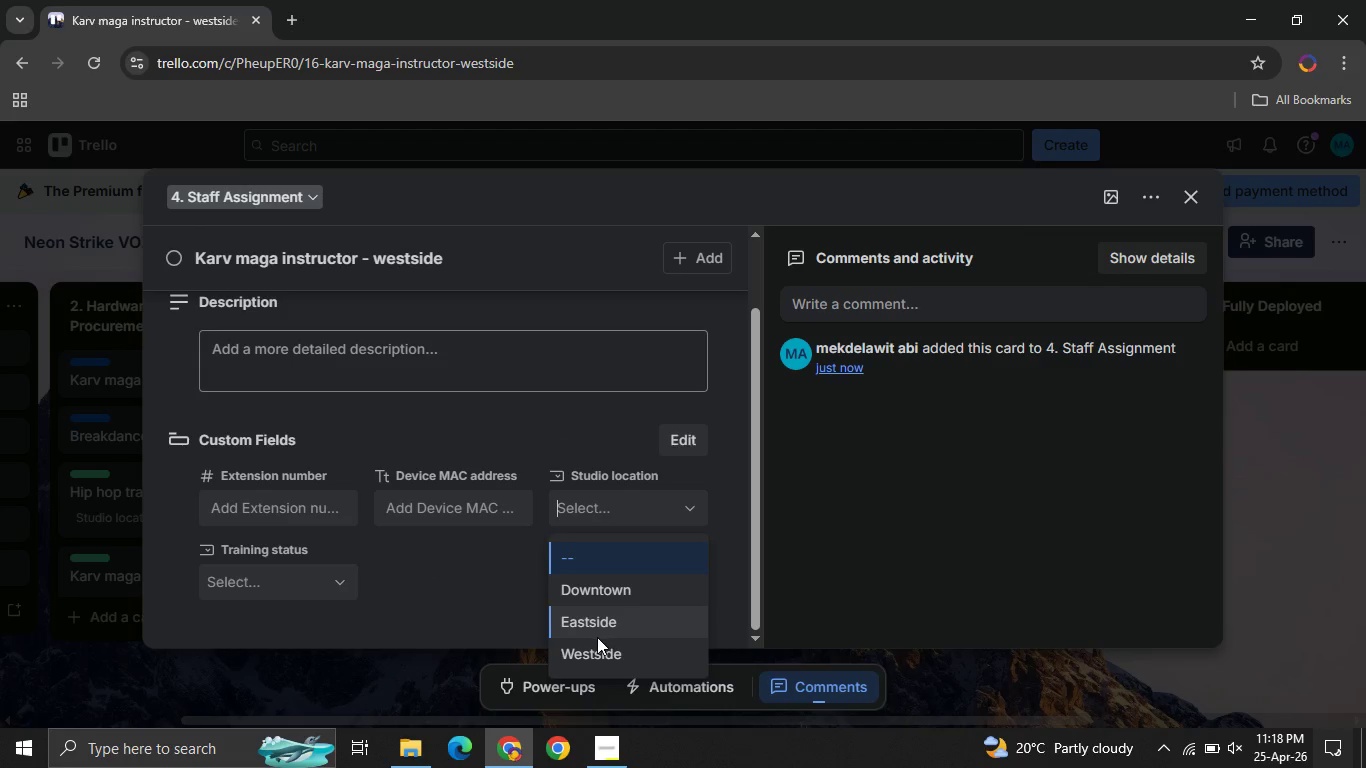 
left_click([597, 659])
 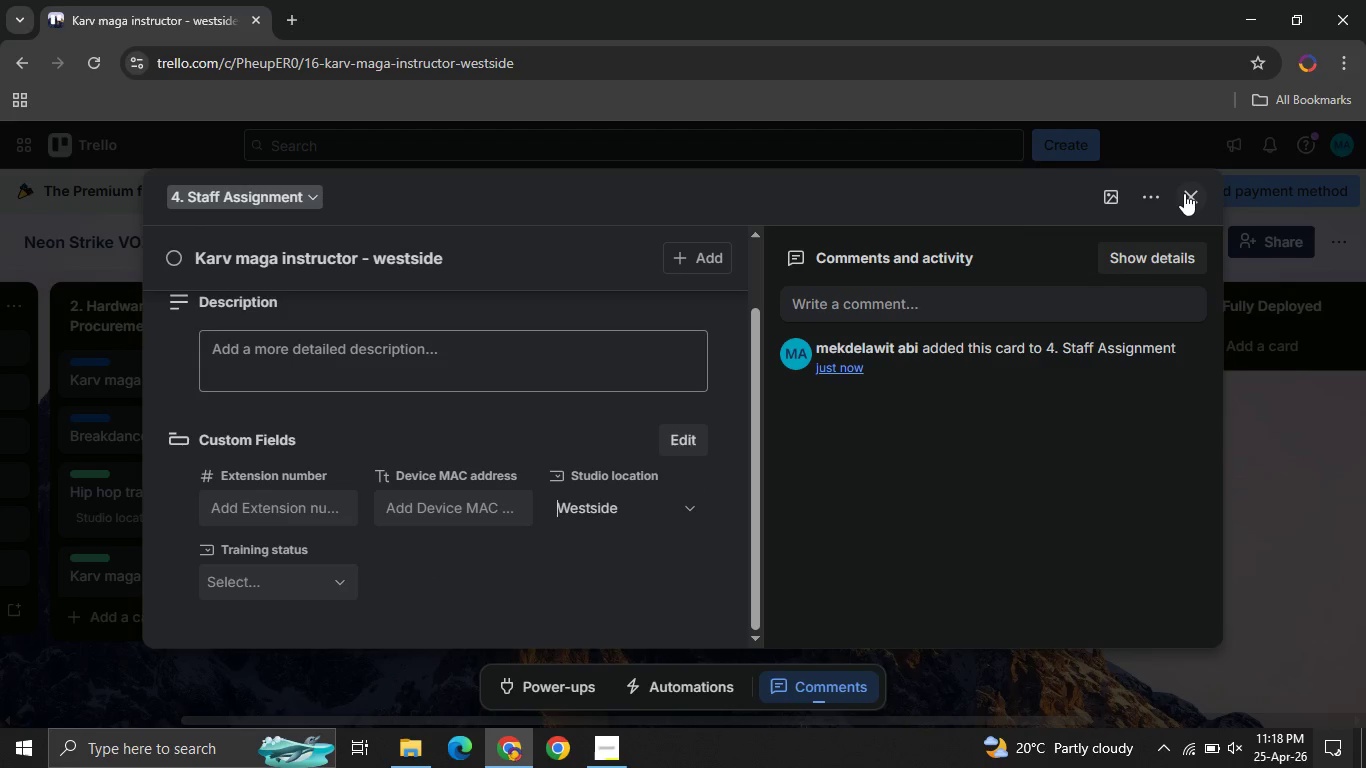 
left_click([1184, 193])
 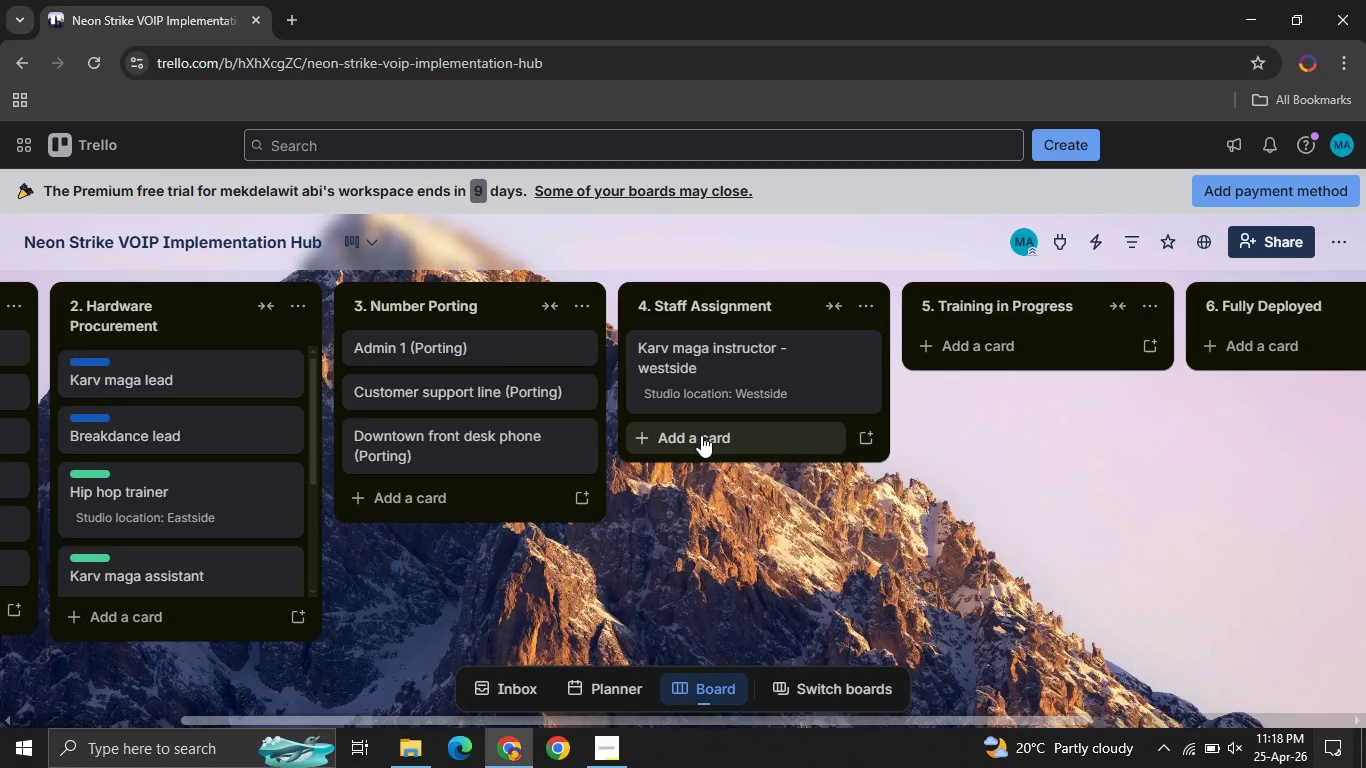 
left_click([701, 435])
 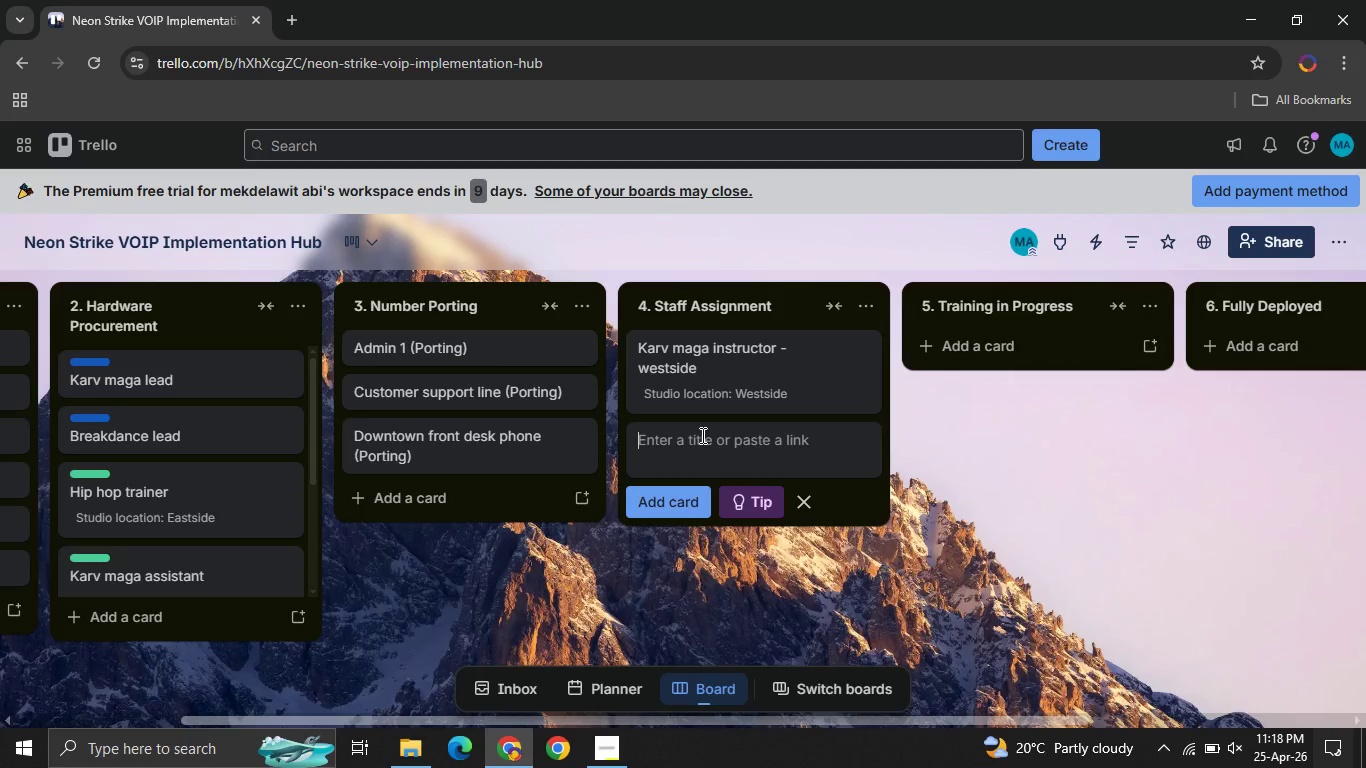 
type(Self defense coordinator )
 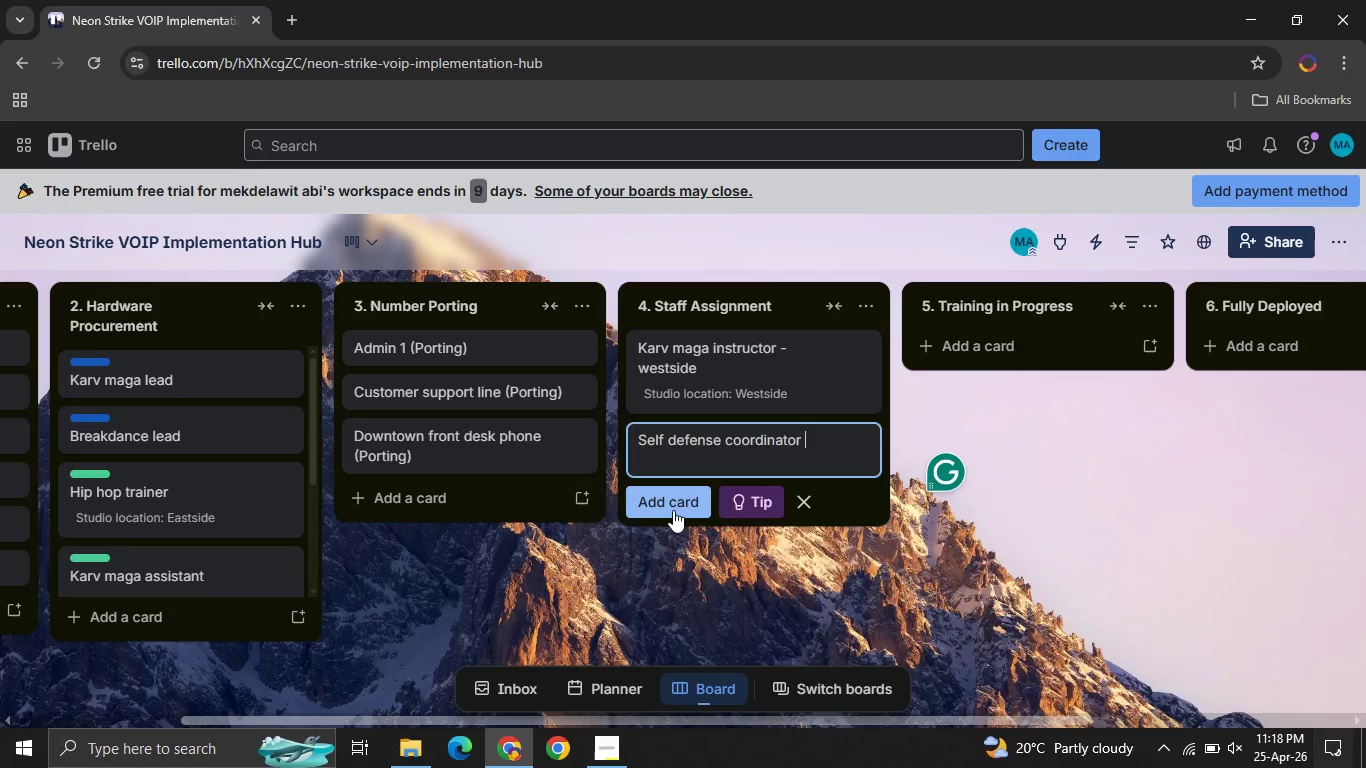 
left_click([673, 510])
 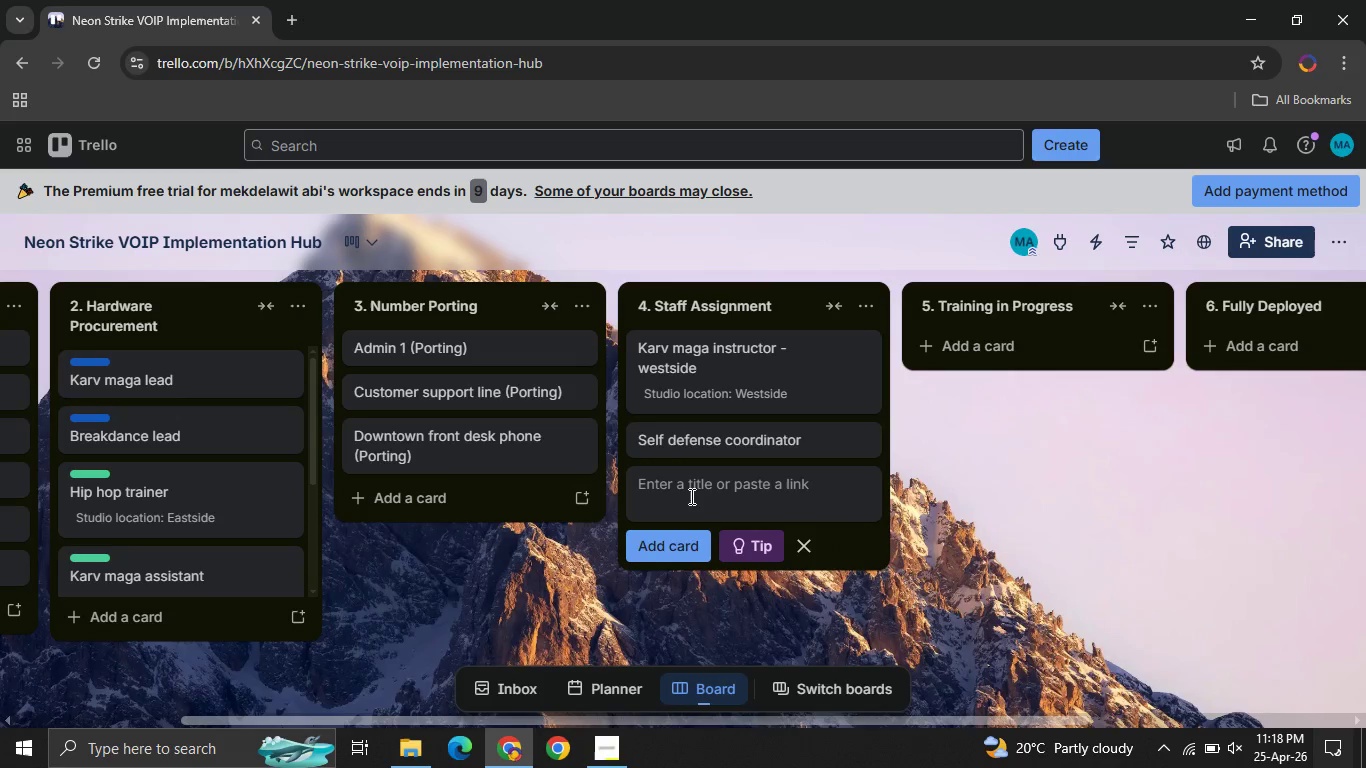 
type(Crew trainer )
 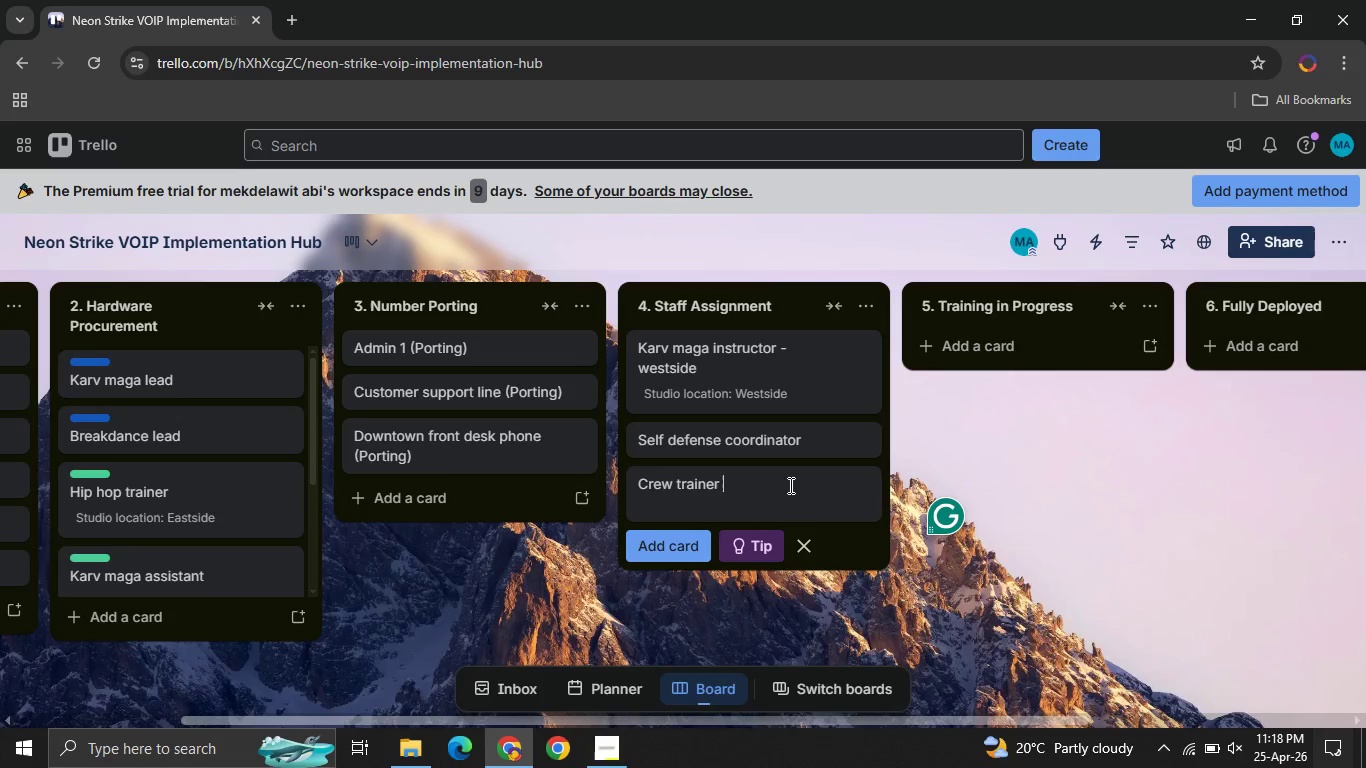 
type(- easi)
key(Backspace)
type(t )
key(Backspace)
type(side )
 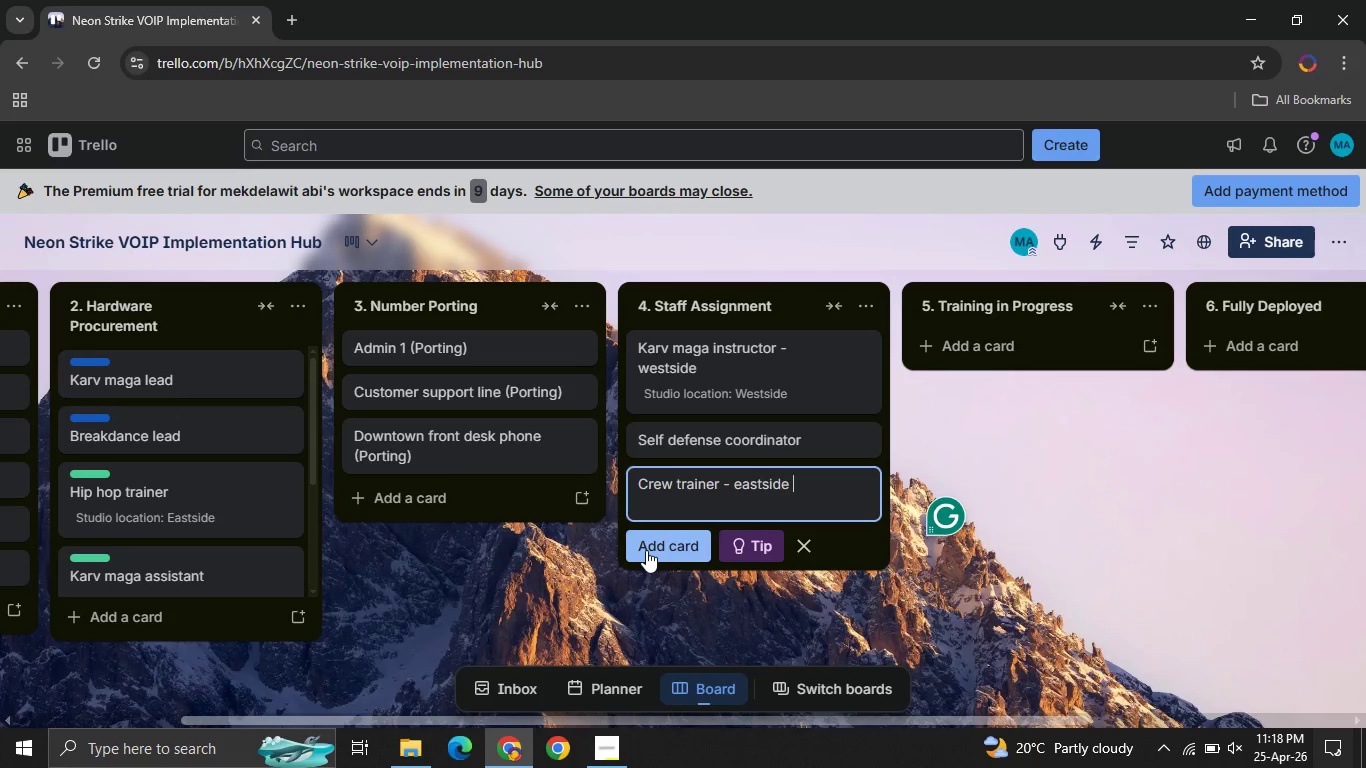 
left_click([646, 550])
 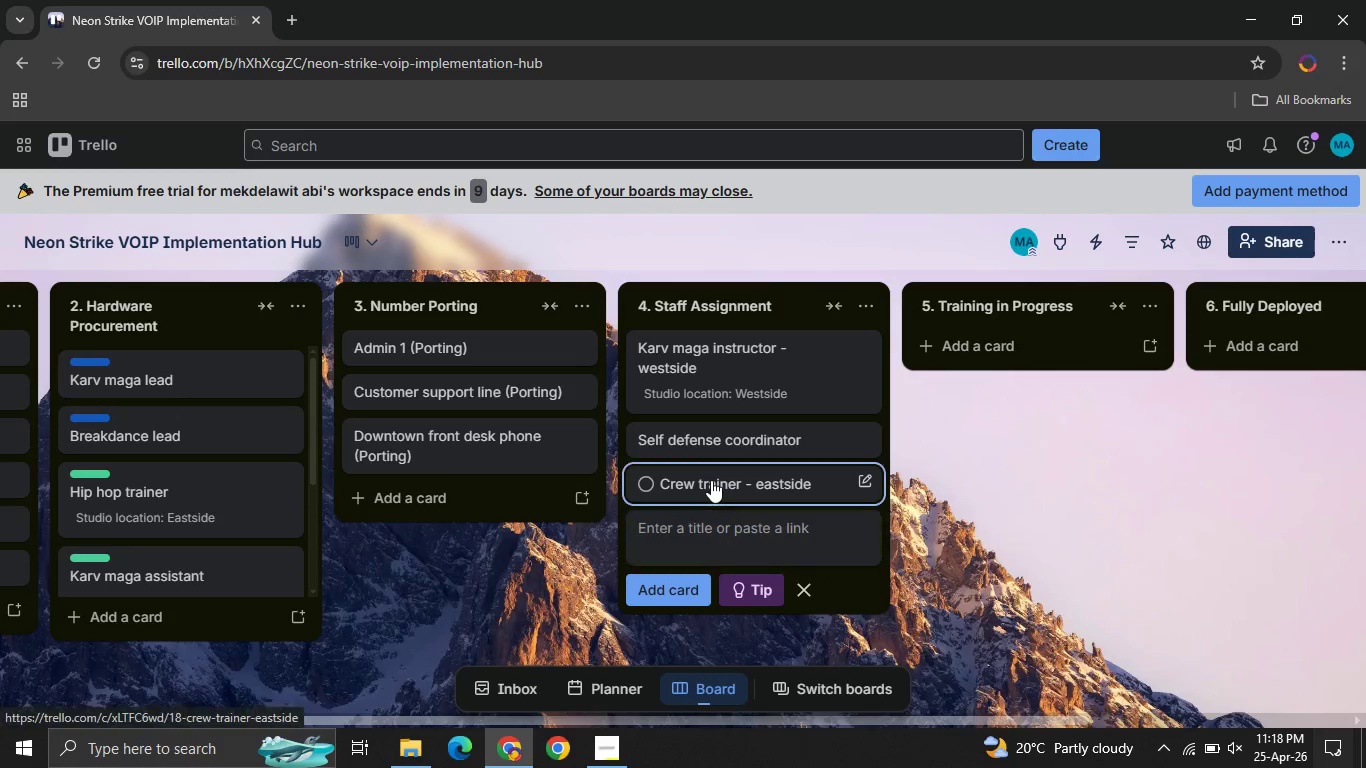 
left_click([711, 480])
 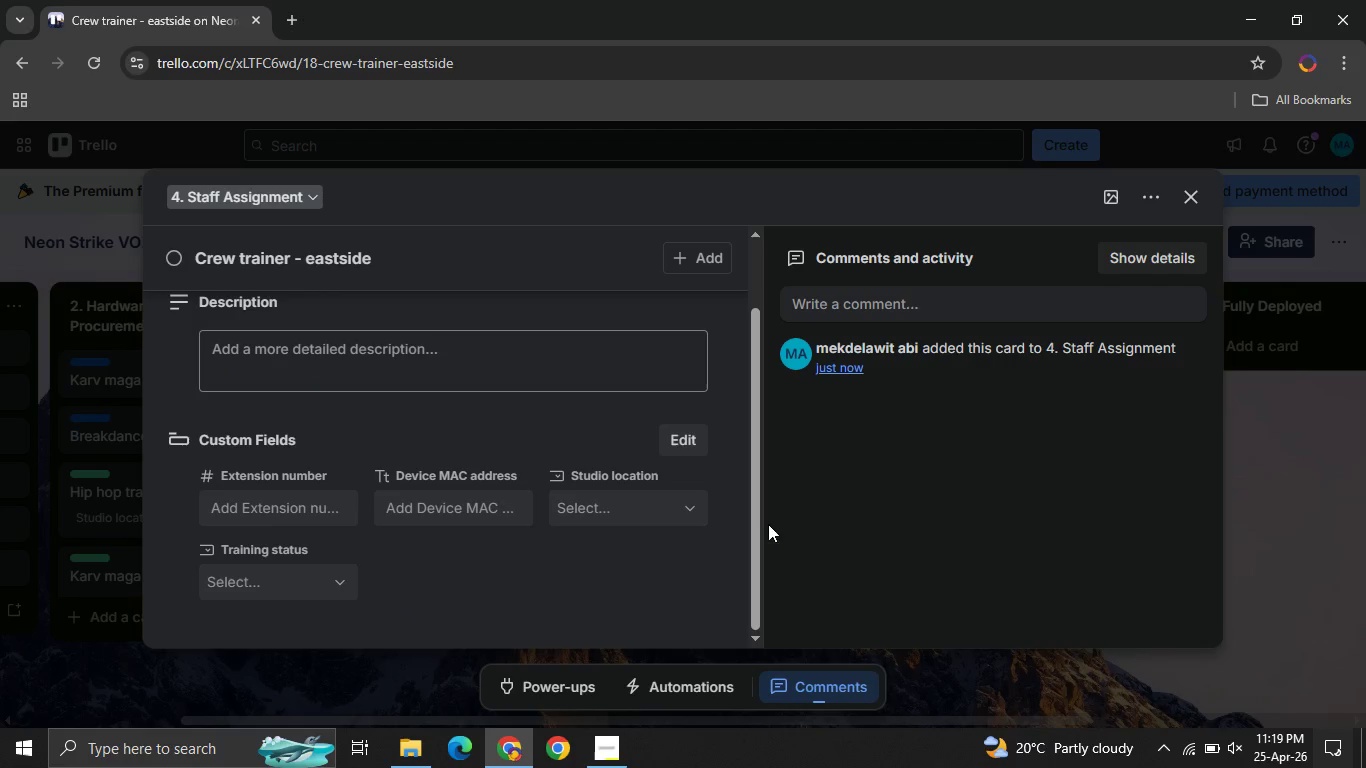 
left_click([643, 519])
 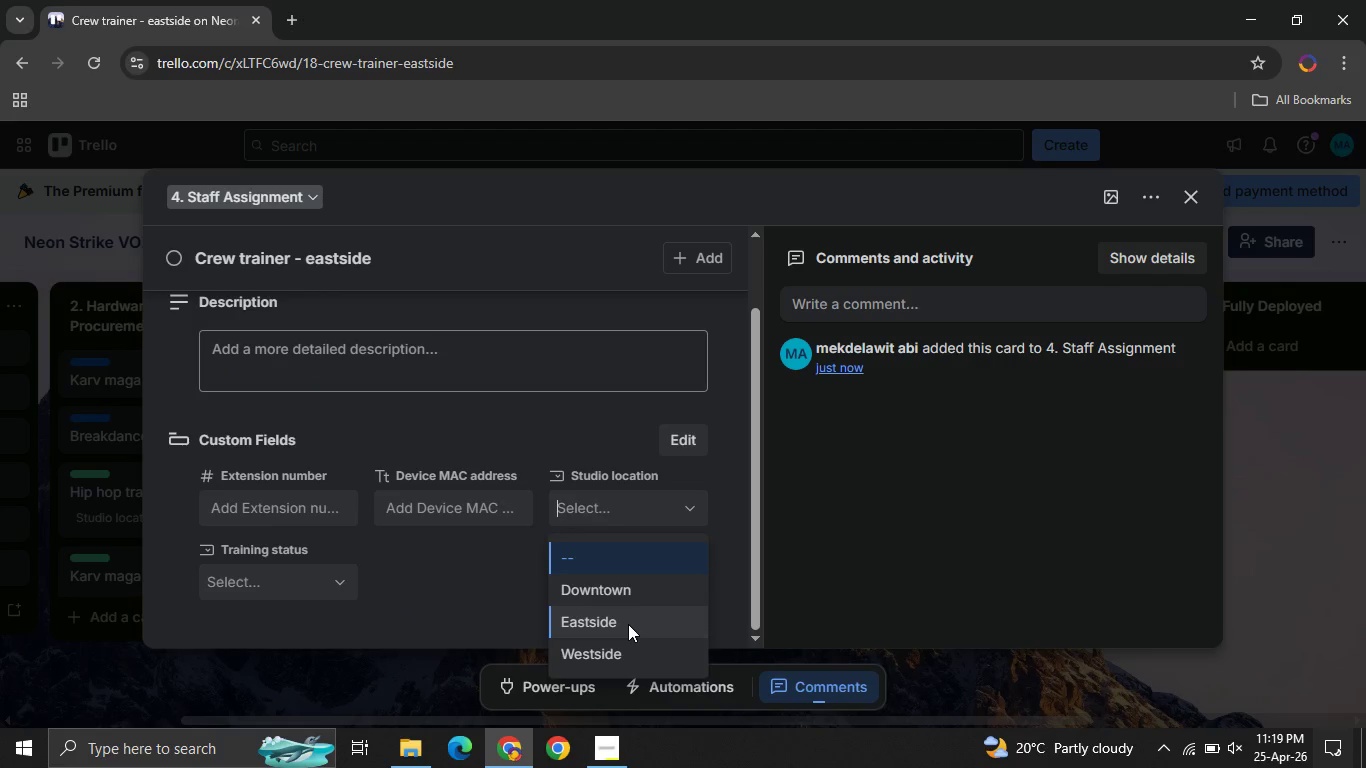 
left_click([628, 624])
 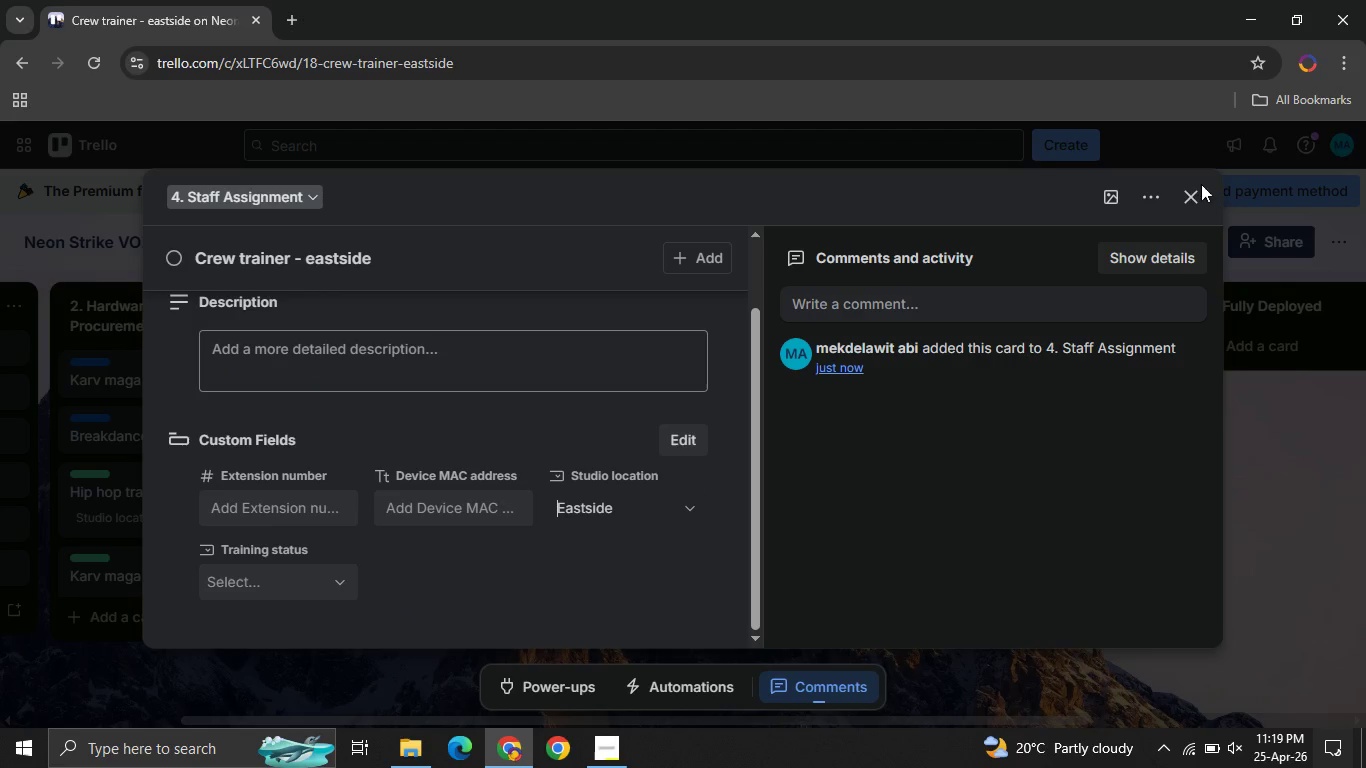 
left_click([1193, 191])
 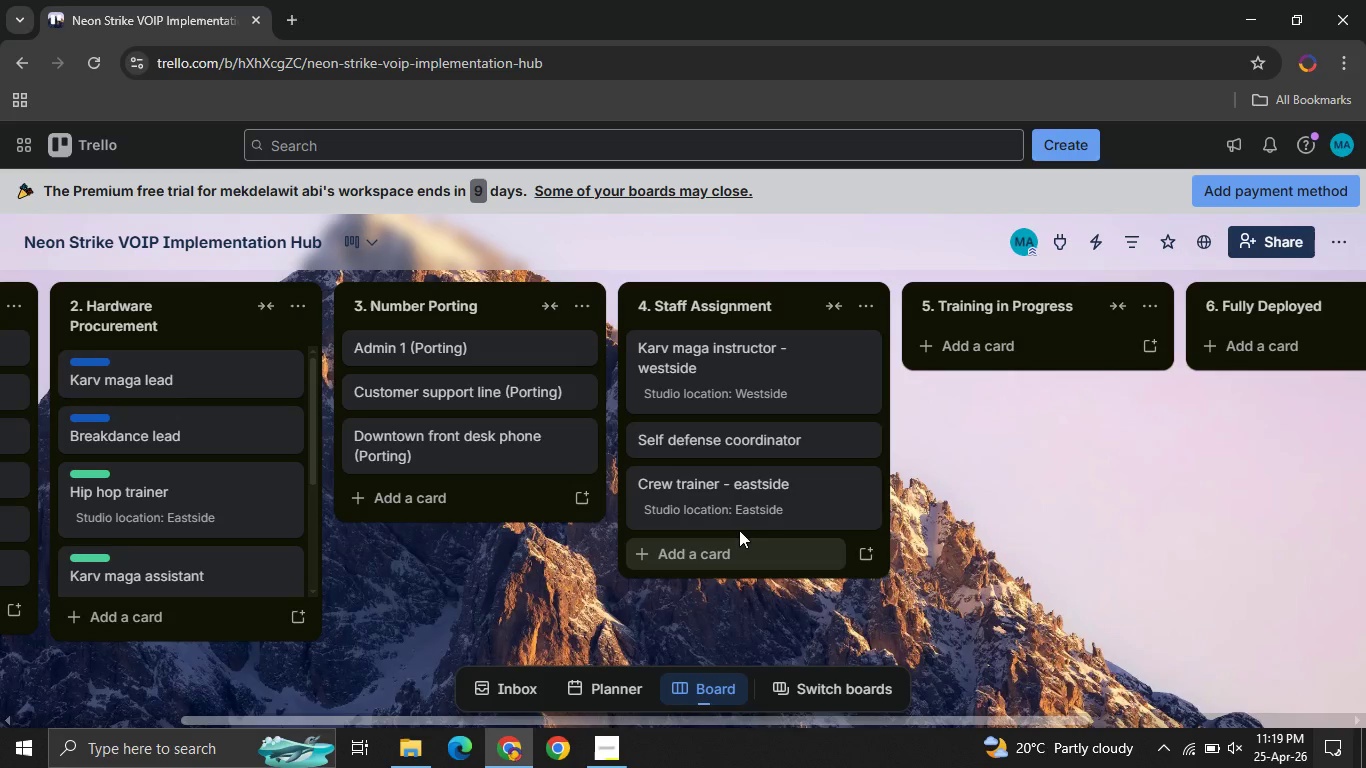 
wait(23.31)
 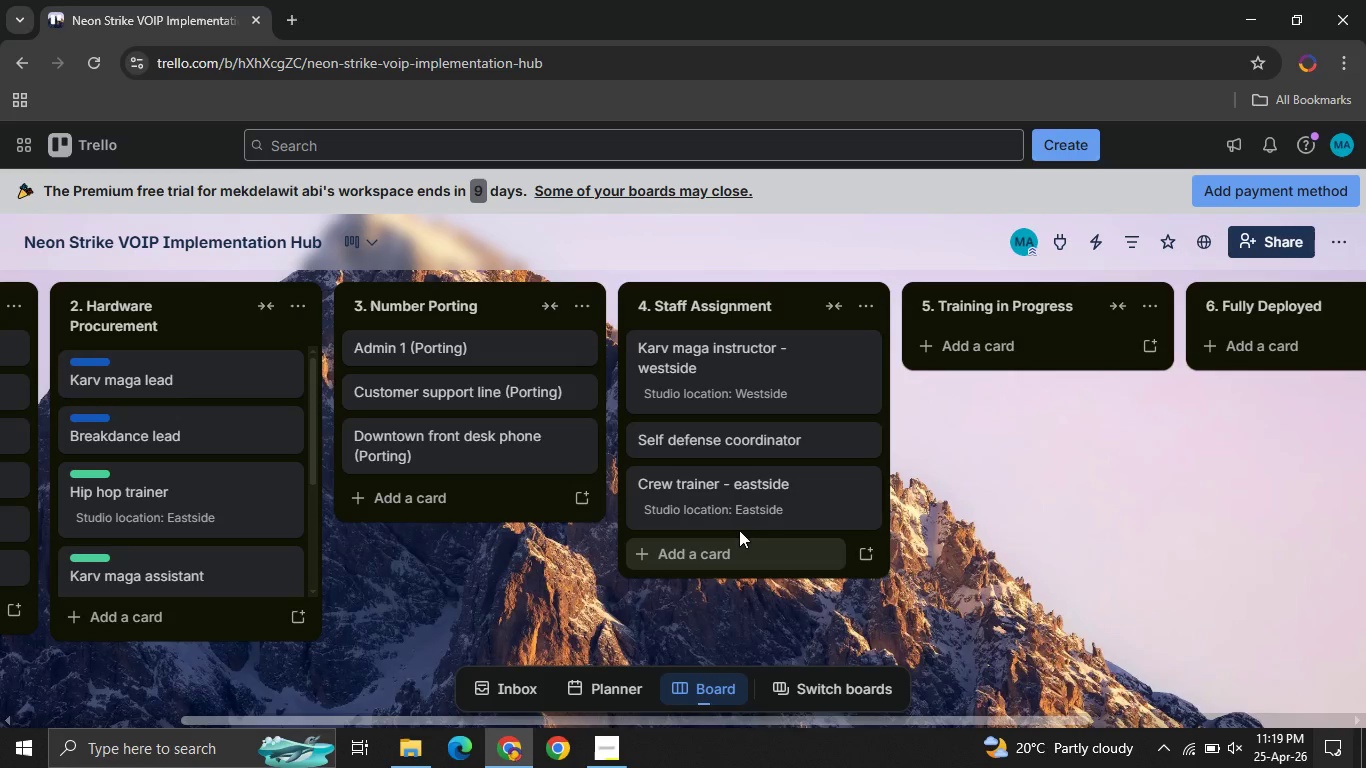 
left_click([861, 348])
 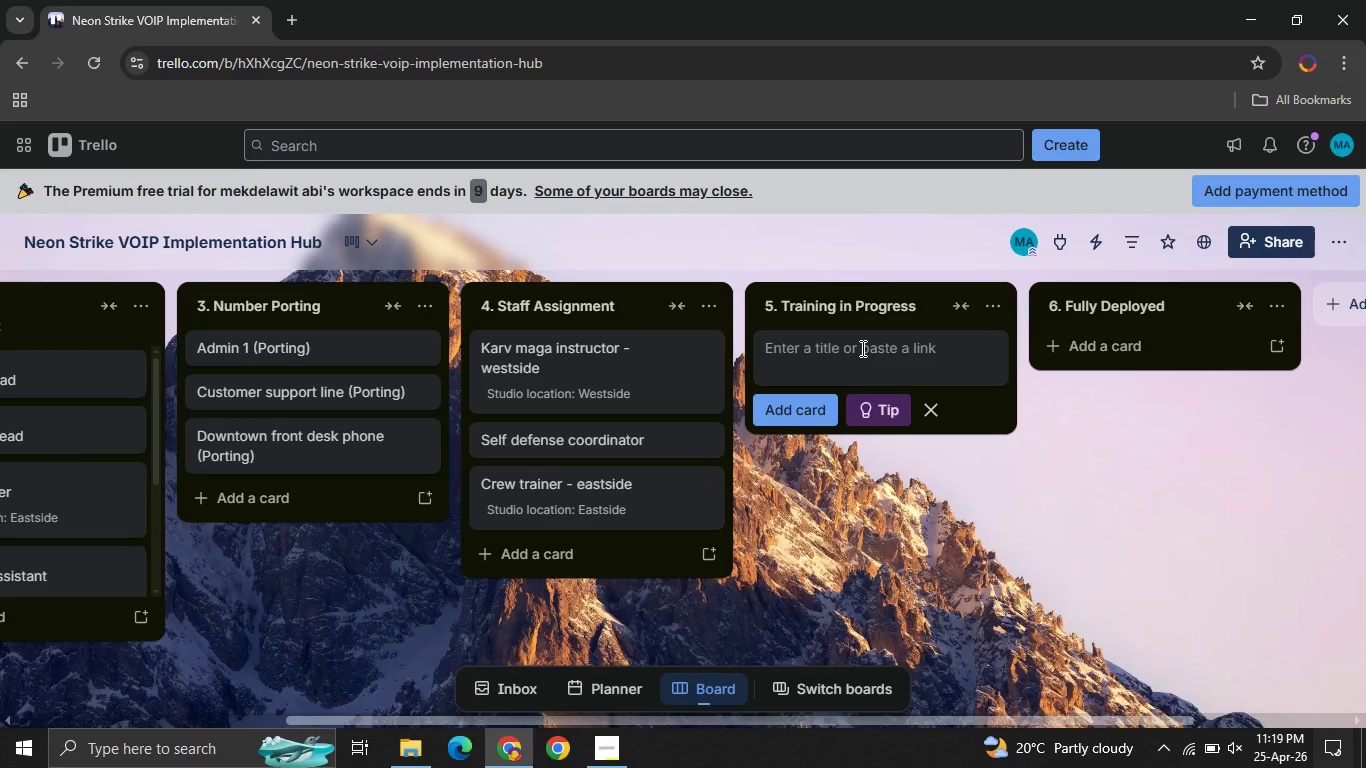 
type(Youth coach )
 